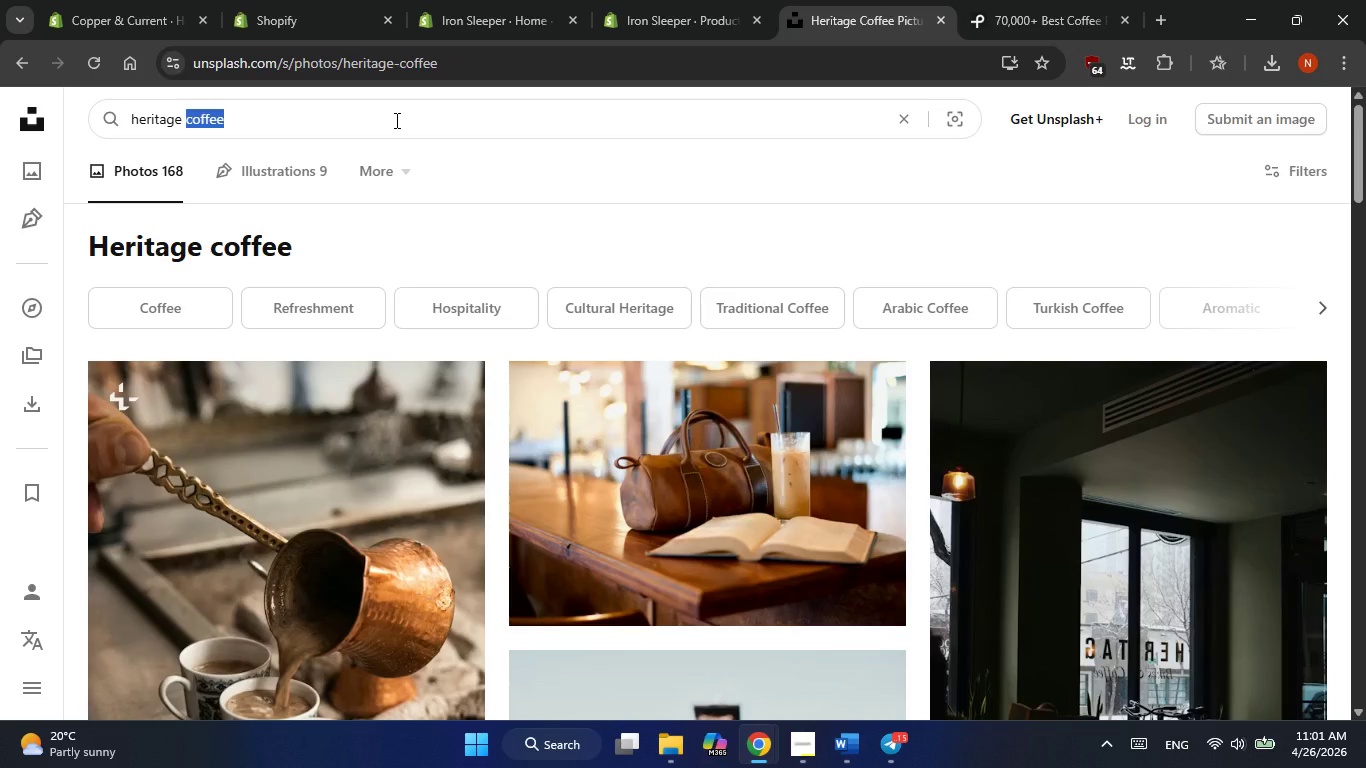 
type(whistle)
 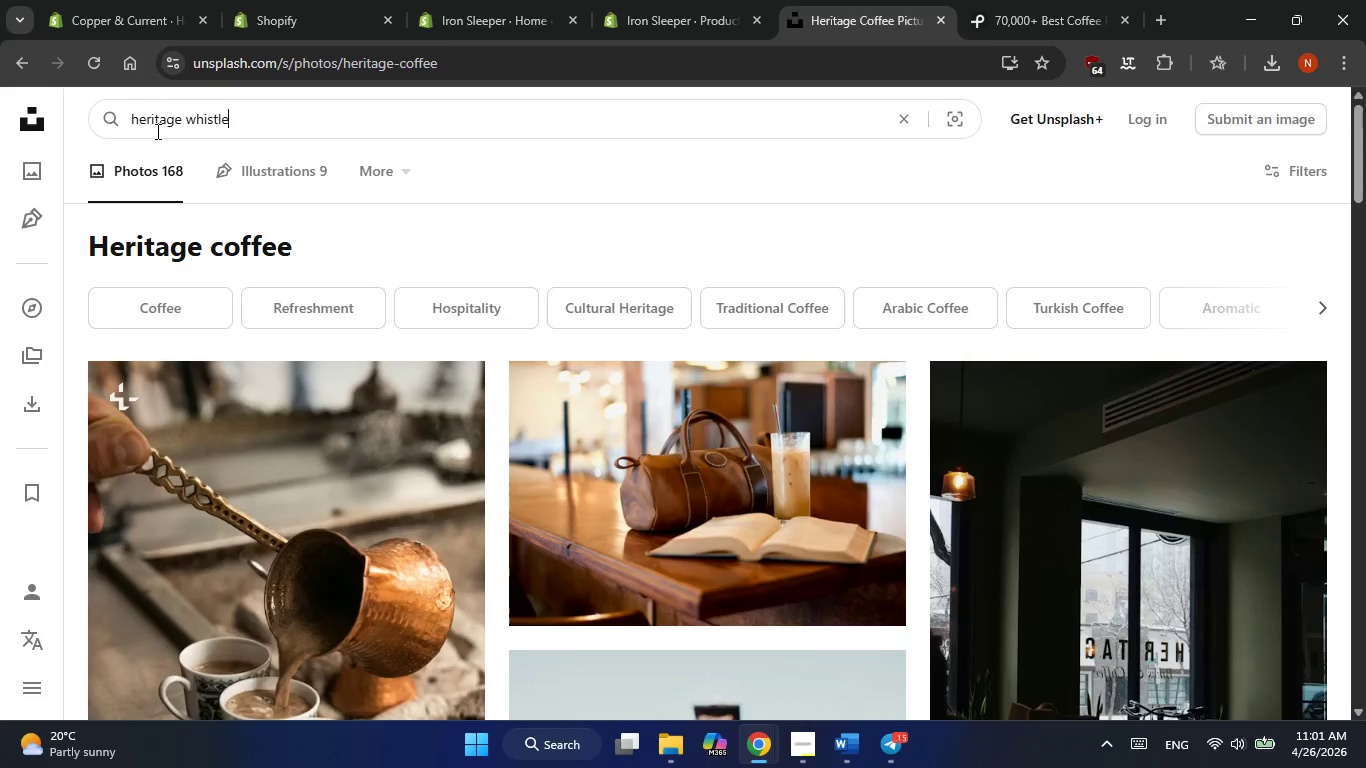 
double_click([156, 125])
 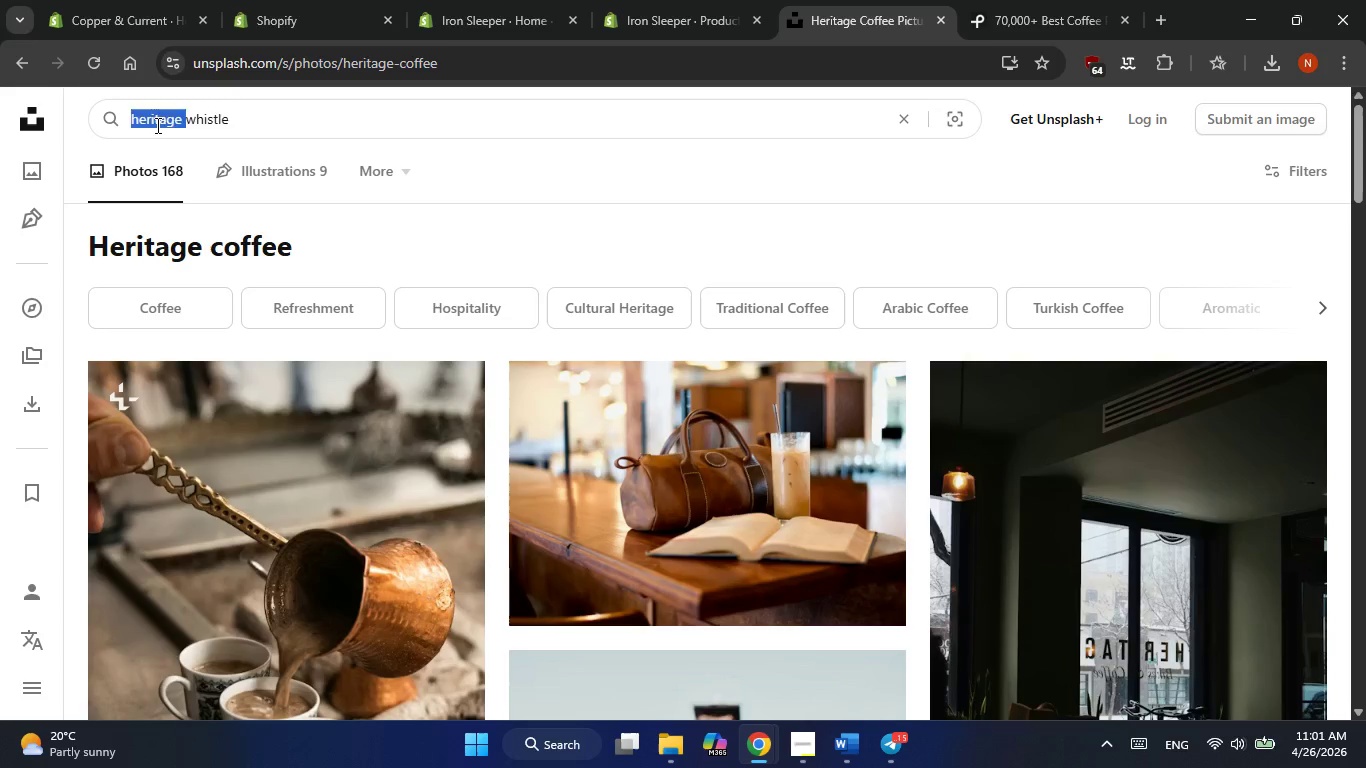 
key(Backspace)
 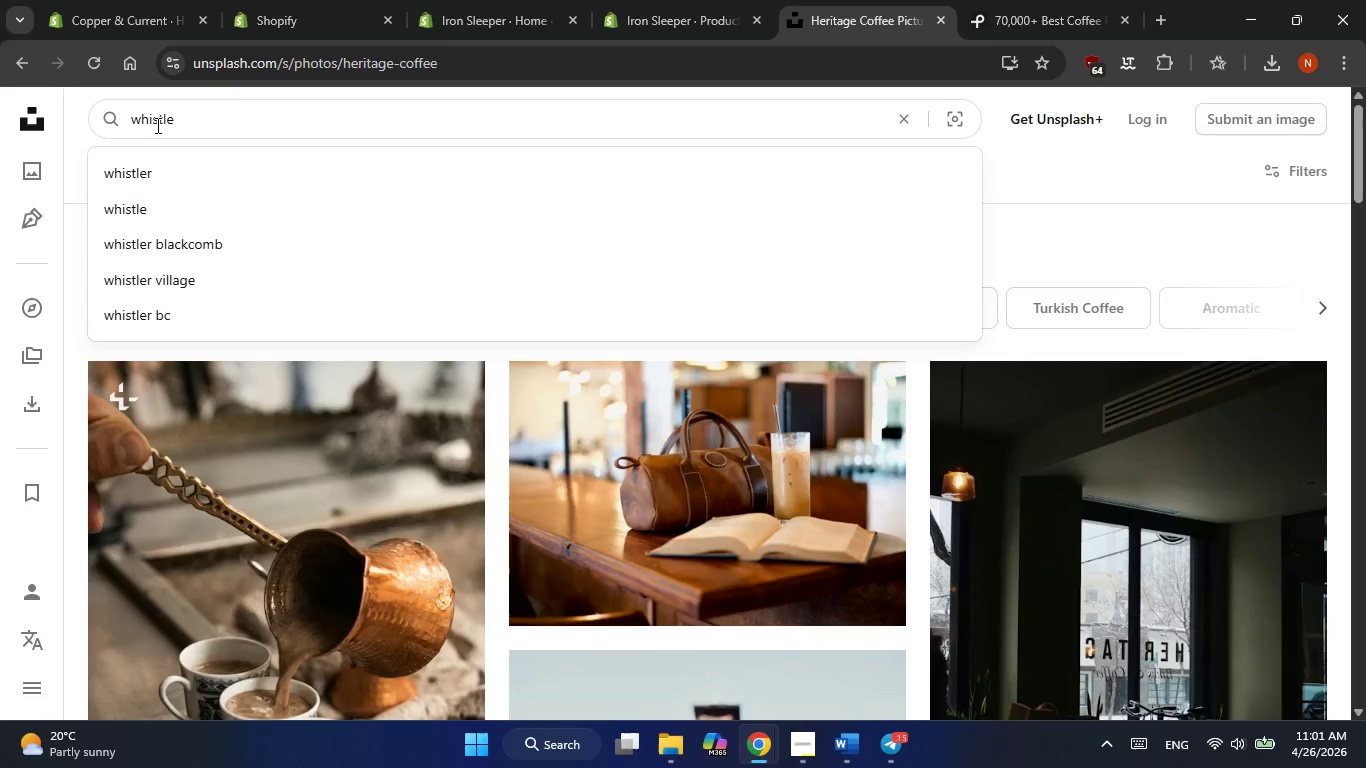 
key(NumpadEnter)
 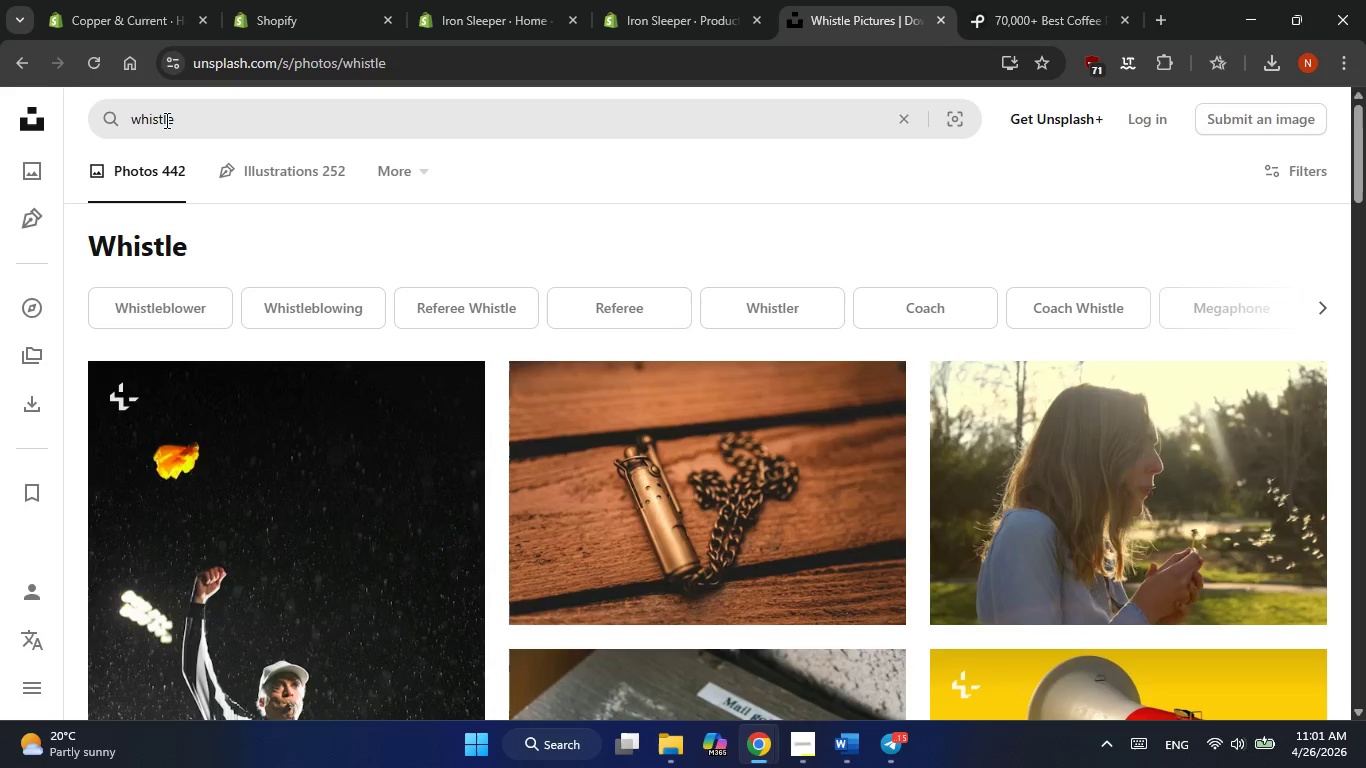 
wait(7.78)
 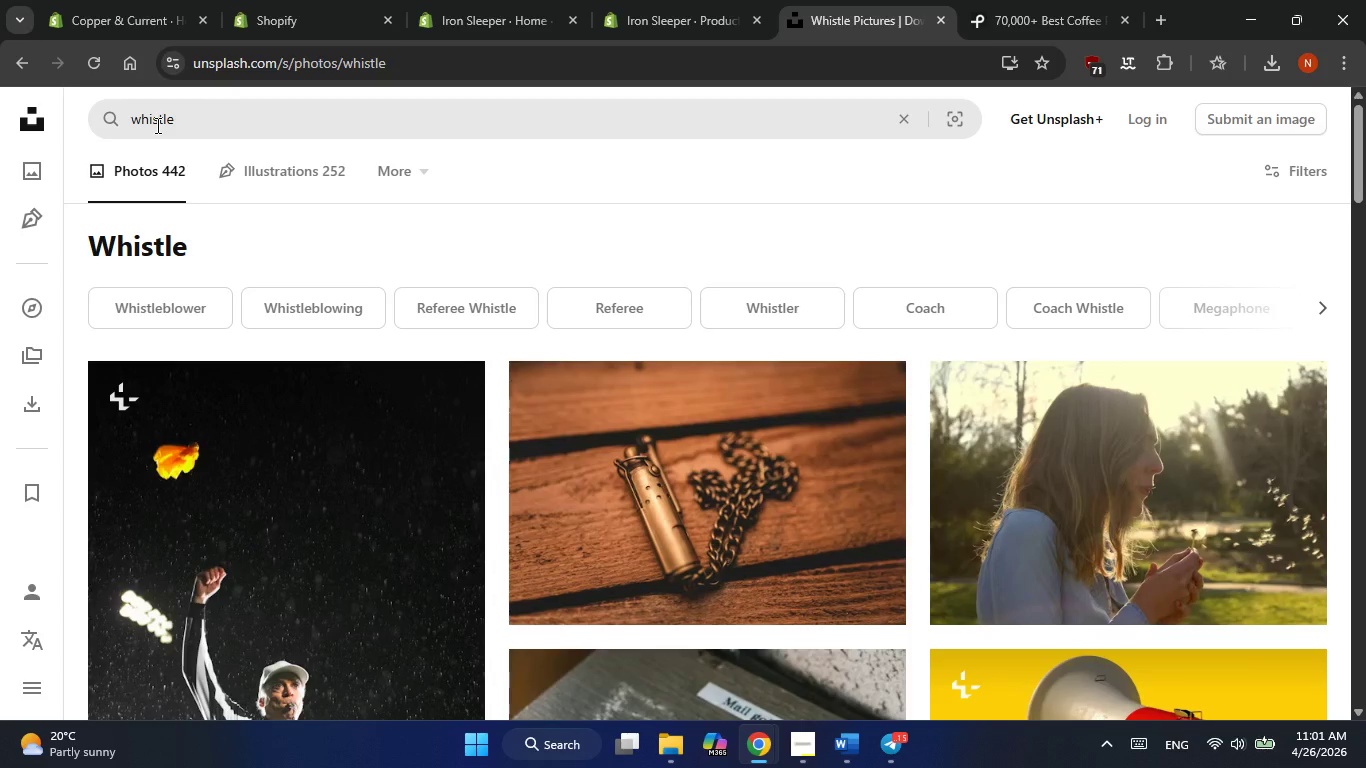 
double_click([872, 601])
 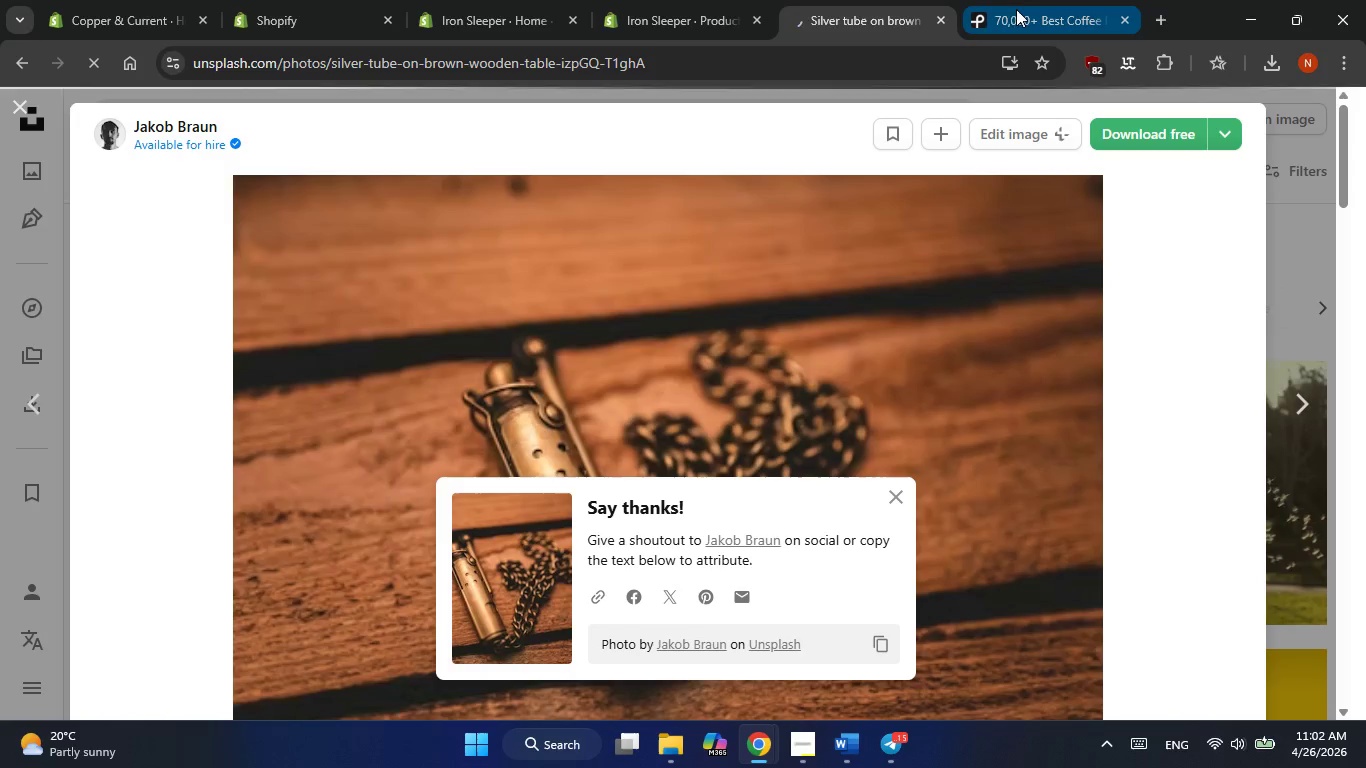 
left_click([658, 12])
 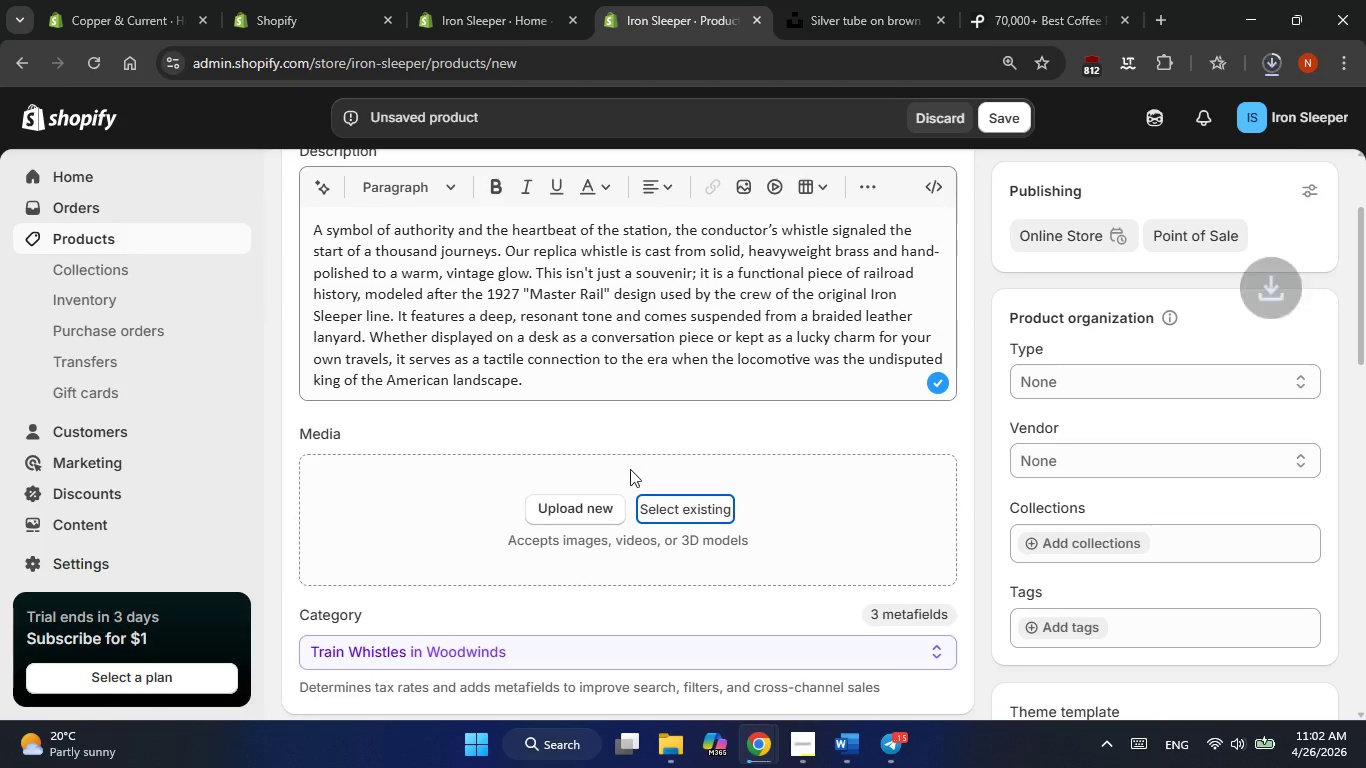 
mouse_move([647, 479])
 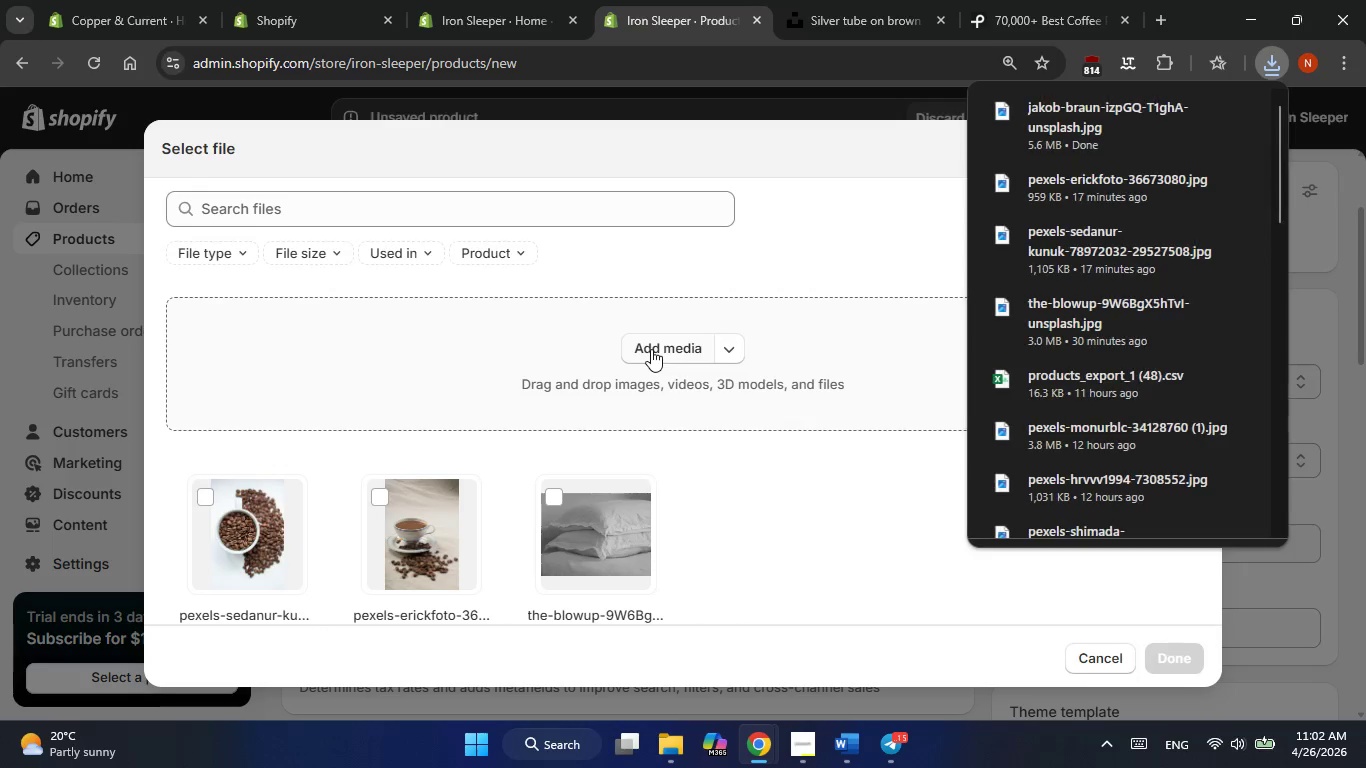 
left_click([651, 349])
 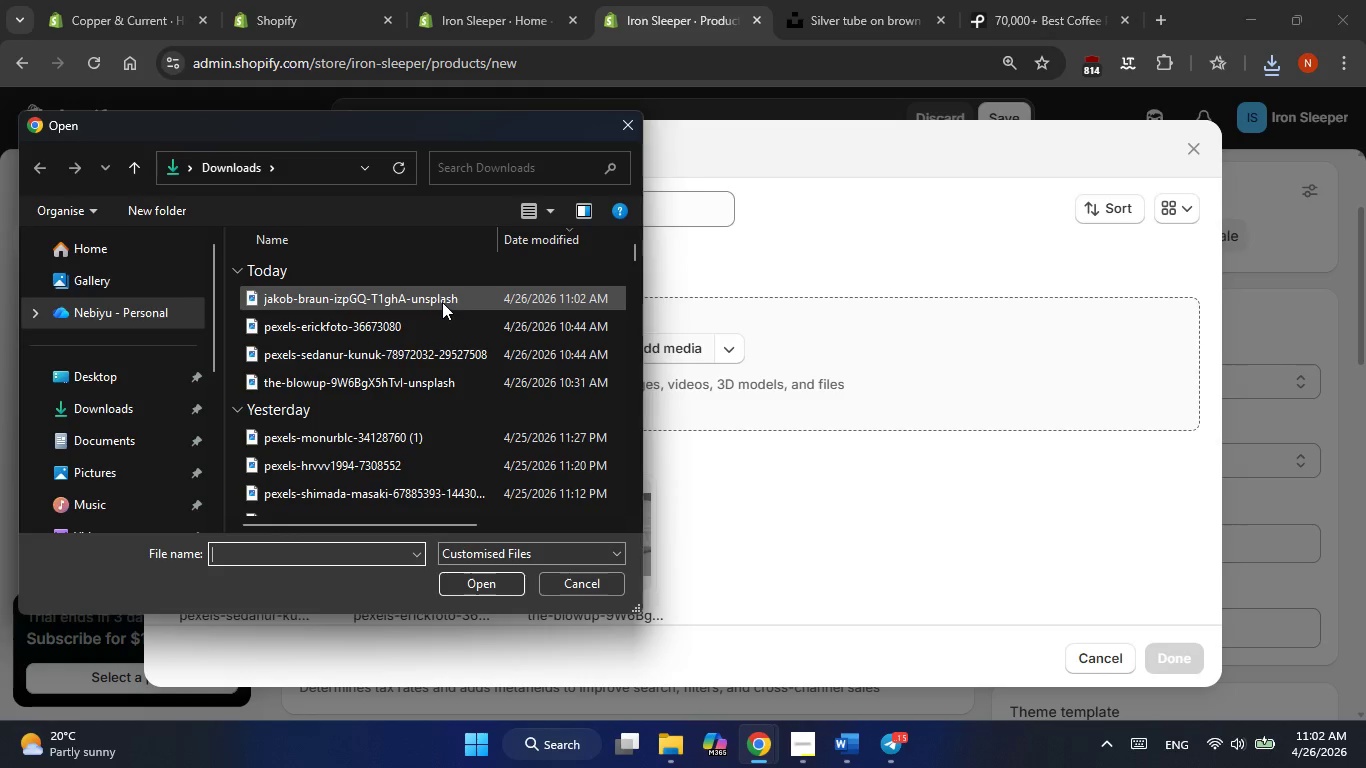 
double_click([442, 302])
 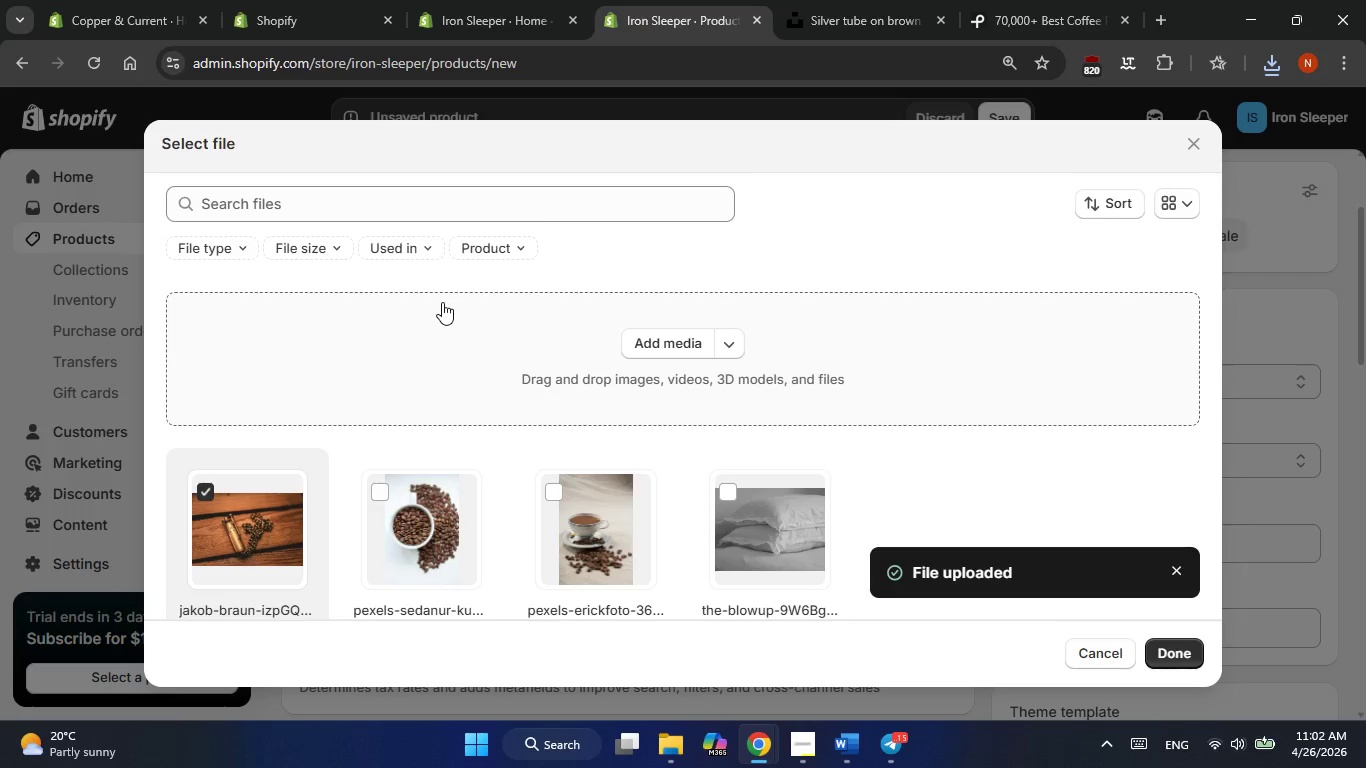 
wait(34.89)
 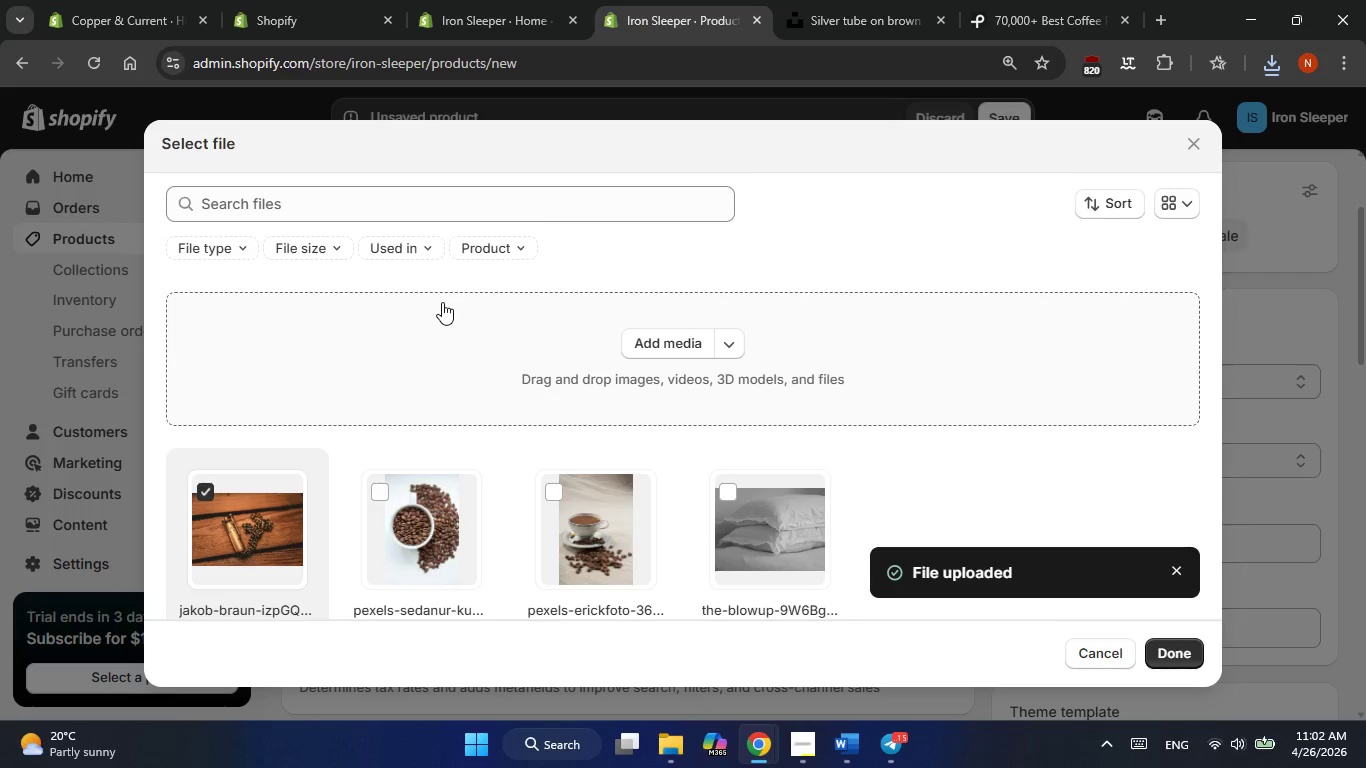 
left_click([1179, 663])
 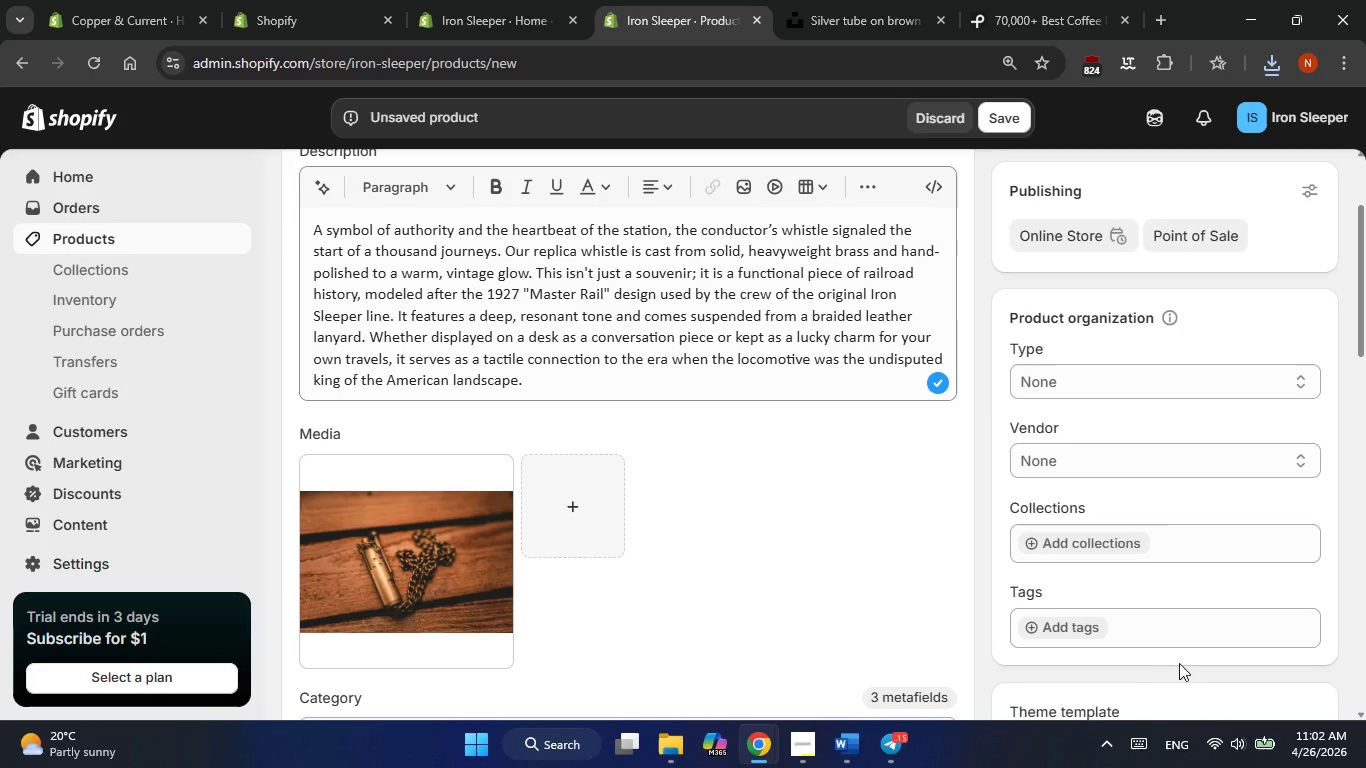 
scroll: coordinate [767, 564], scroll_direction: down, amount: 2.0
 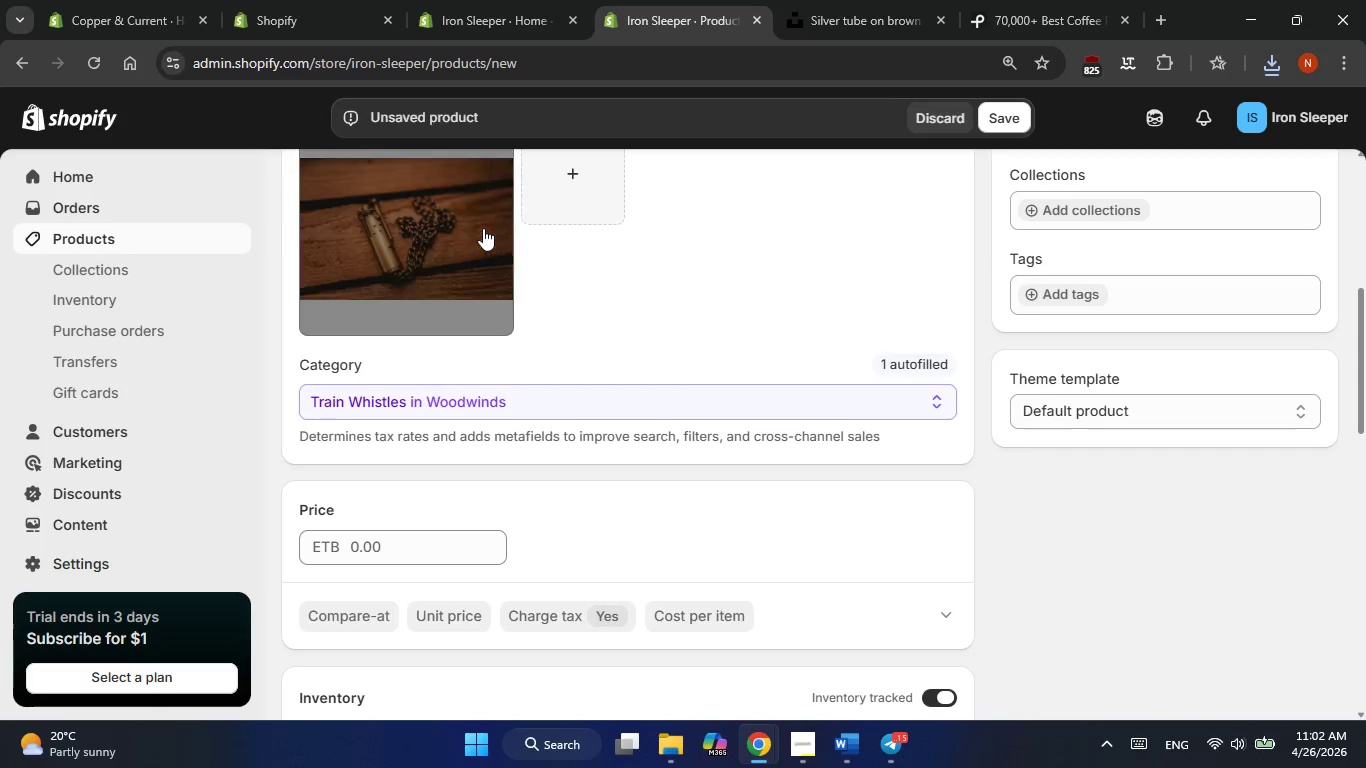 
left_click([483, 228])
 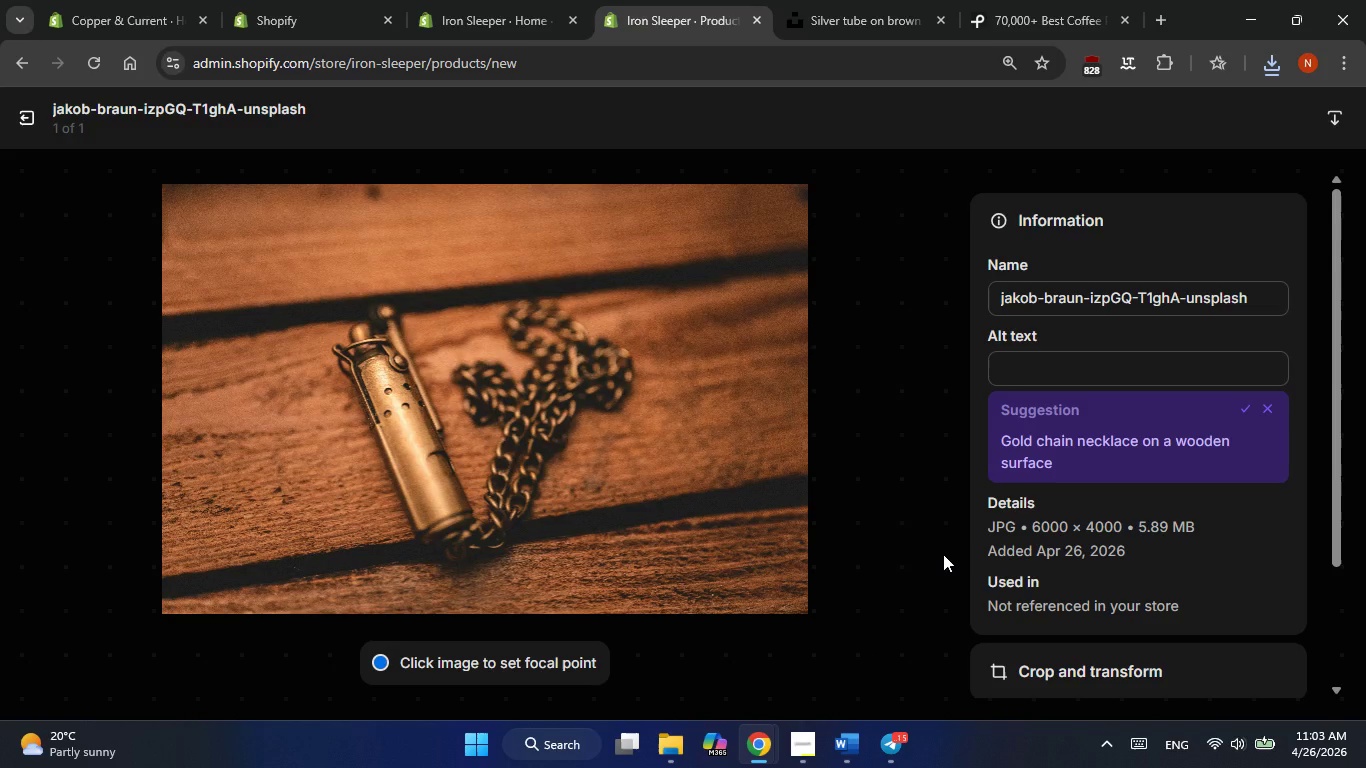 
wait(18.25)
 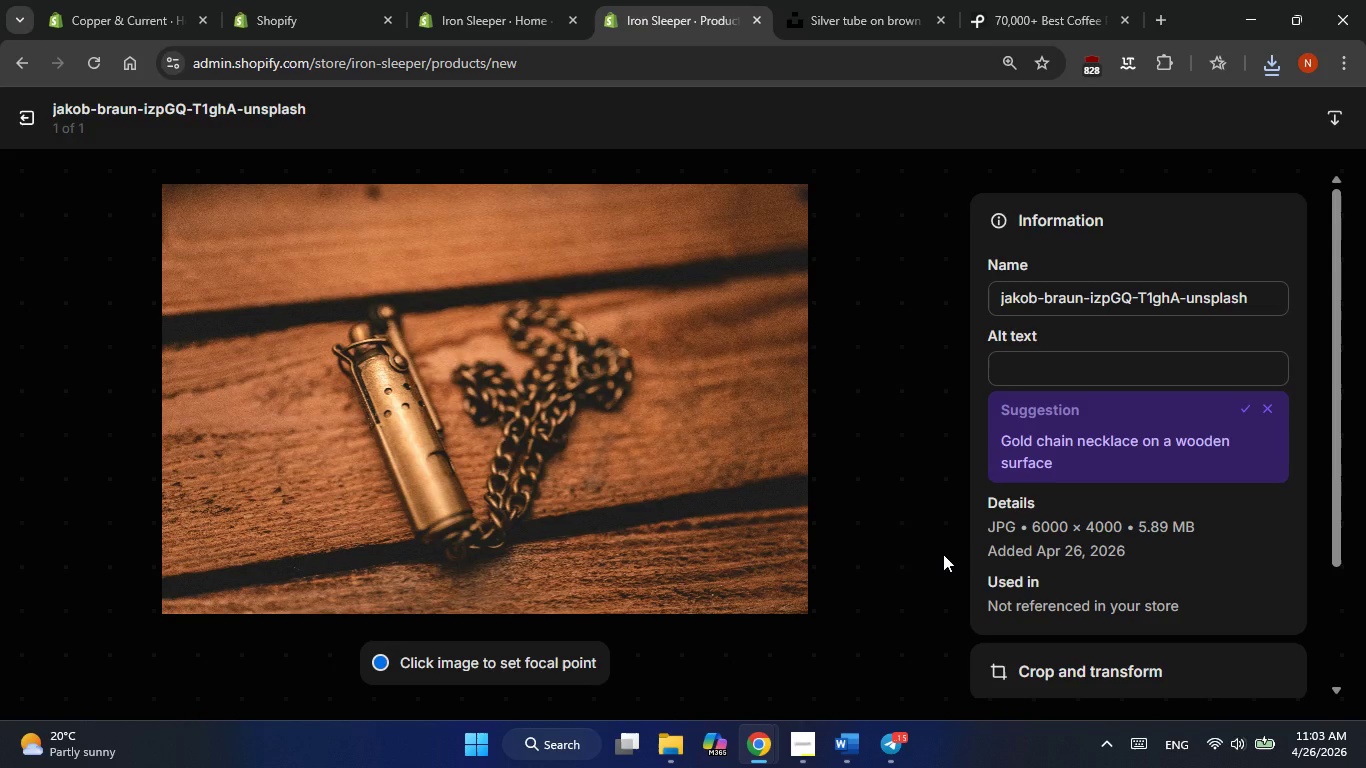 
type(Solid )
 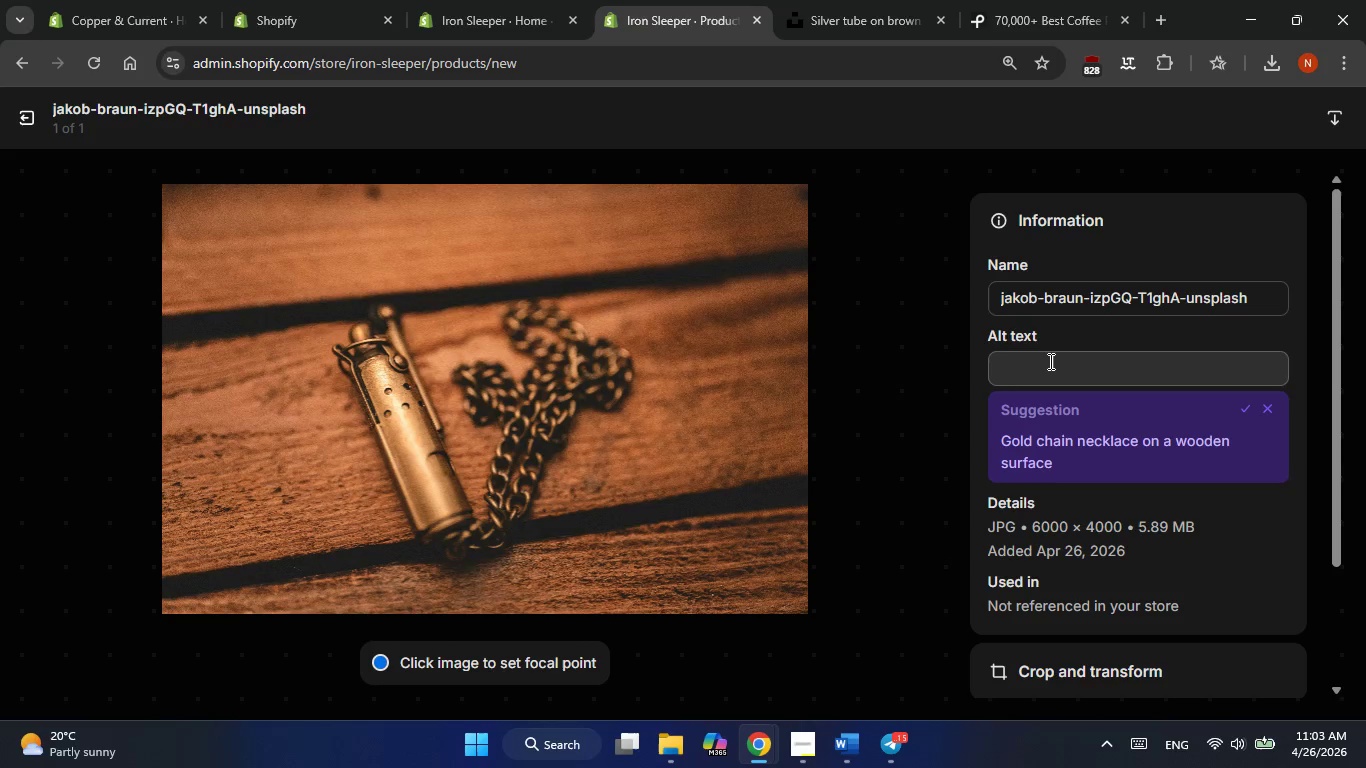 
left_click([1050, 359])
 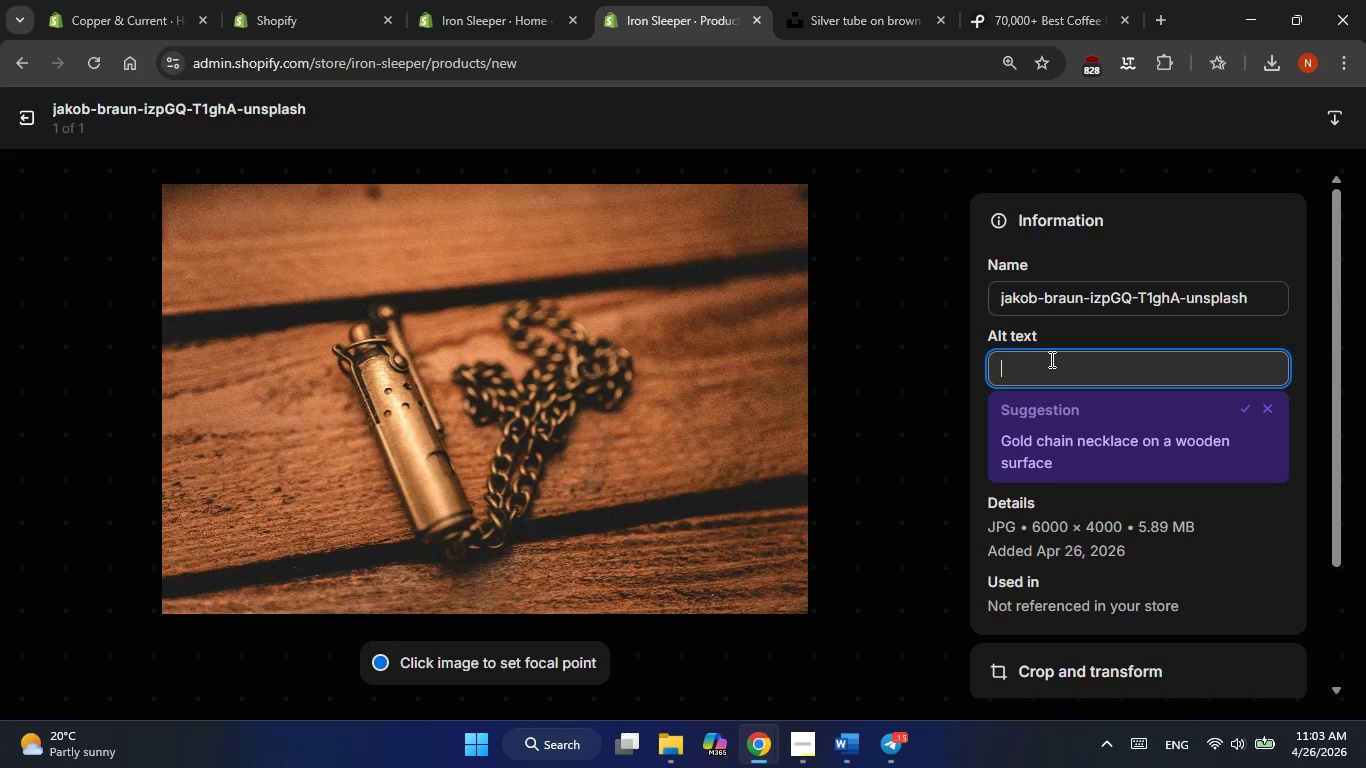 
type(Solid brass Conduc)
 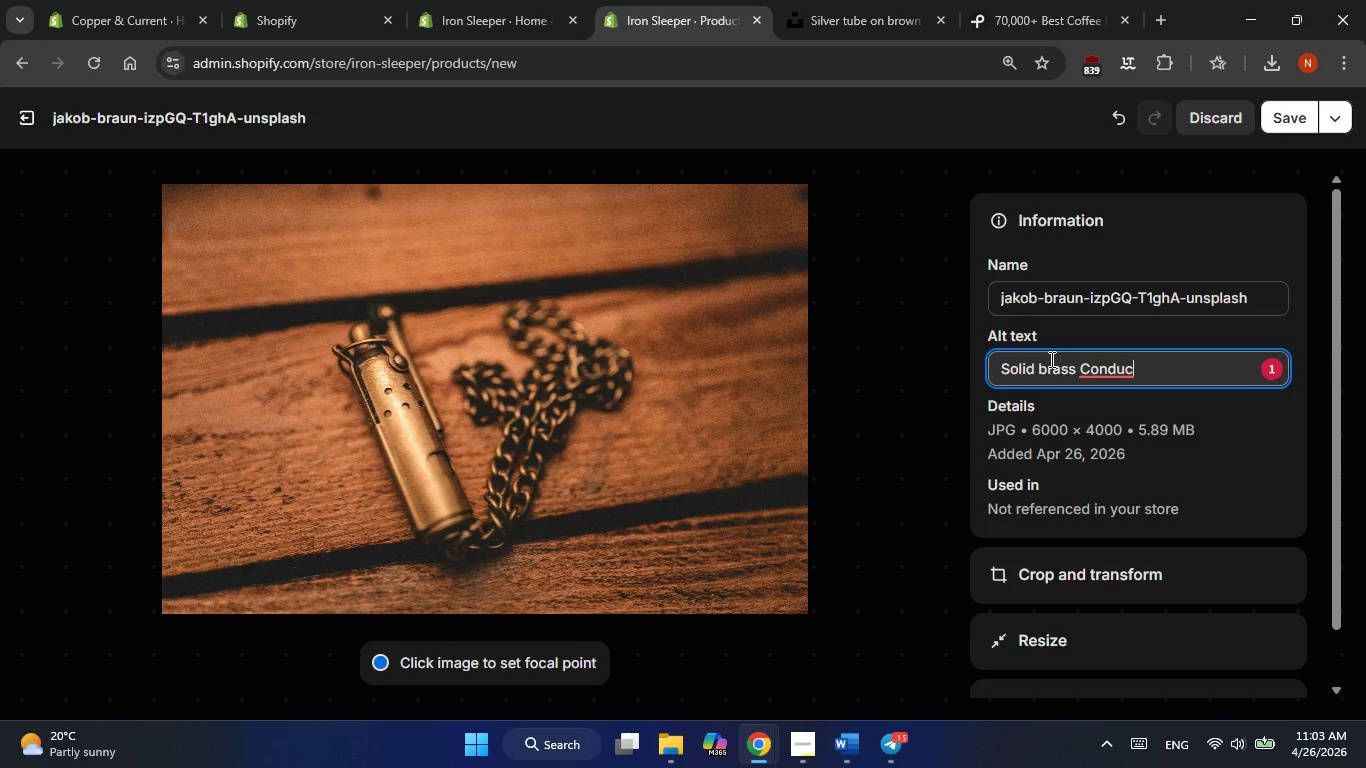 
wait(6.11)
 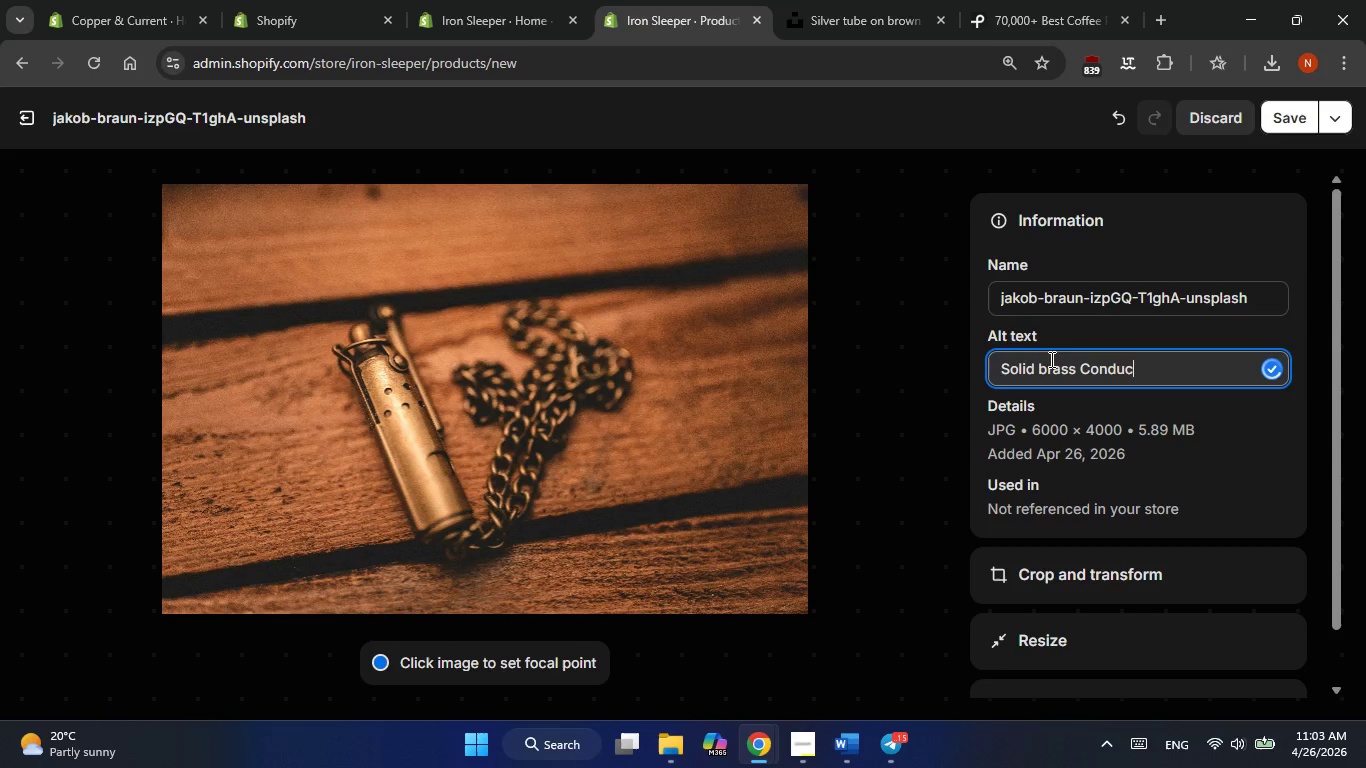 
type(tor )
key(Backspace)
type('s whistle with leather al)
key(Backspace)
key(Backspace)
type(;)
key(Backspace)
type(lanyard )
key(Backspace)
type(, vintg)
key(Backspace)
type(atge rail collectibles and luxury railroadiana giftss)
key(Backspace)
type(.)
 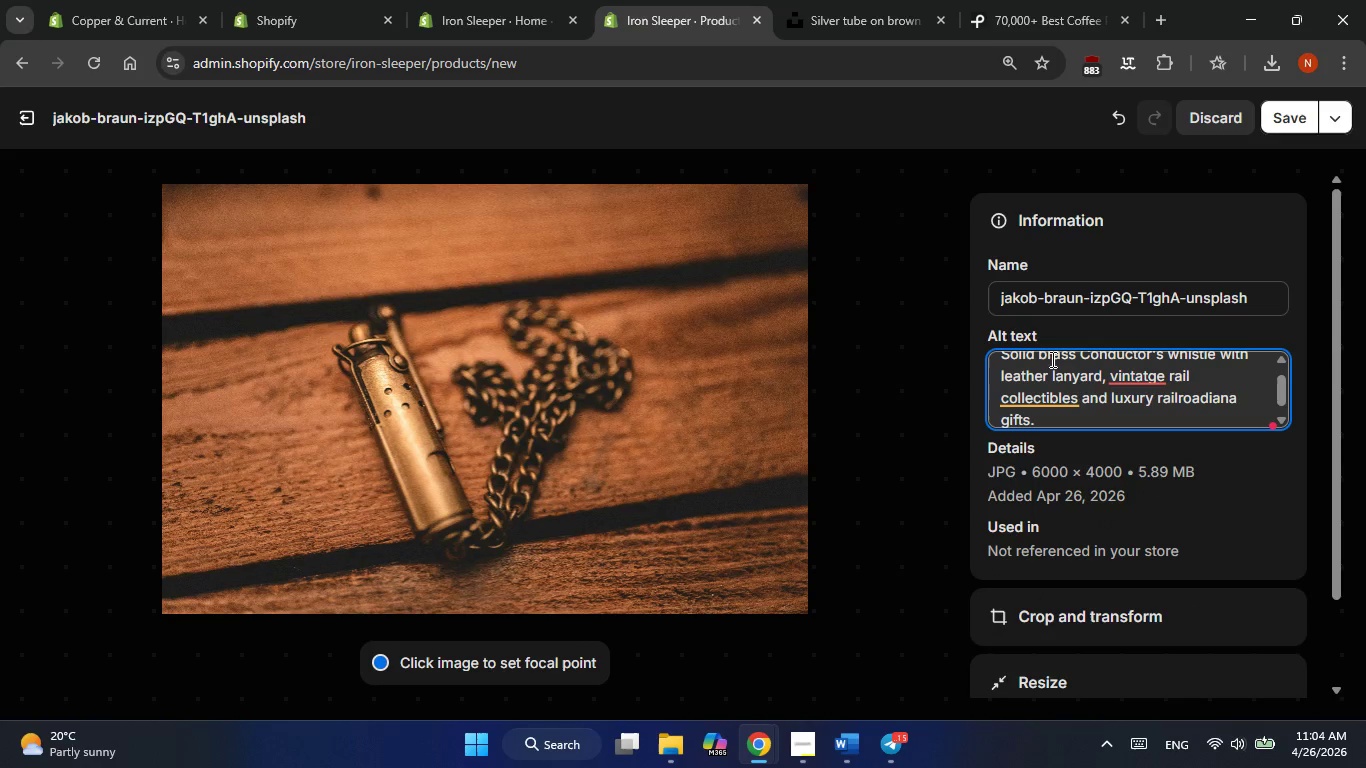 
left_click([1273, 427])
 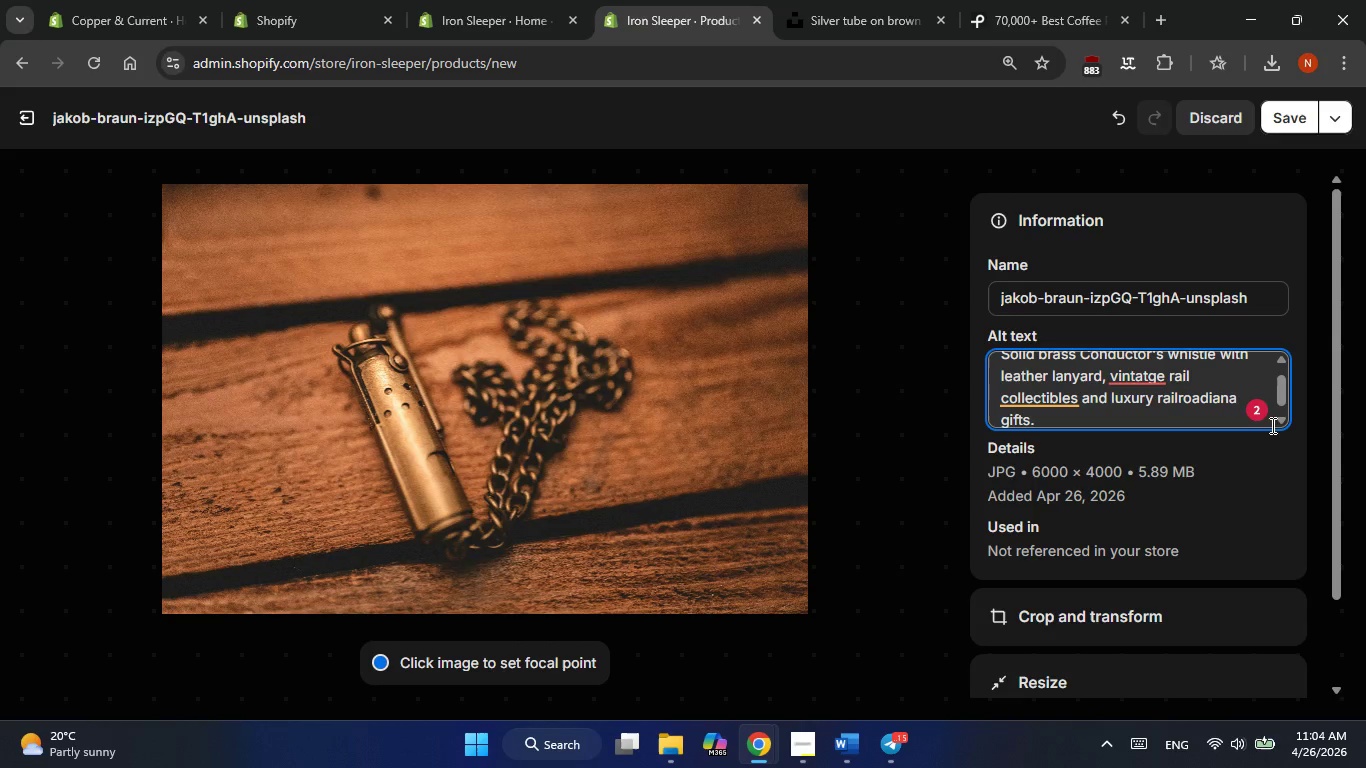 
left_click([1263, 411])
 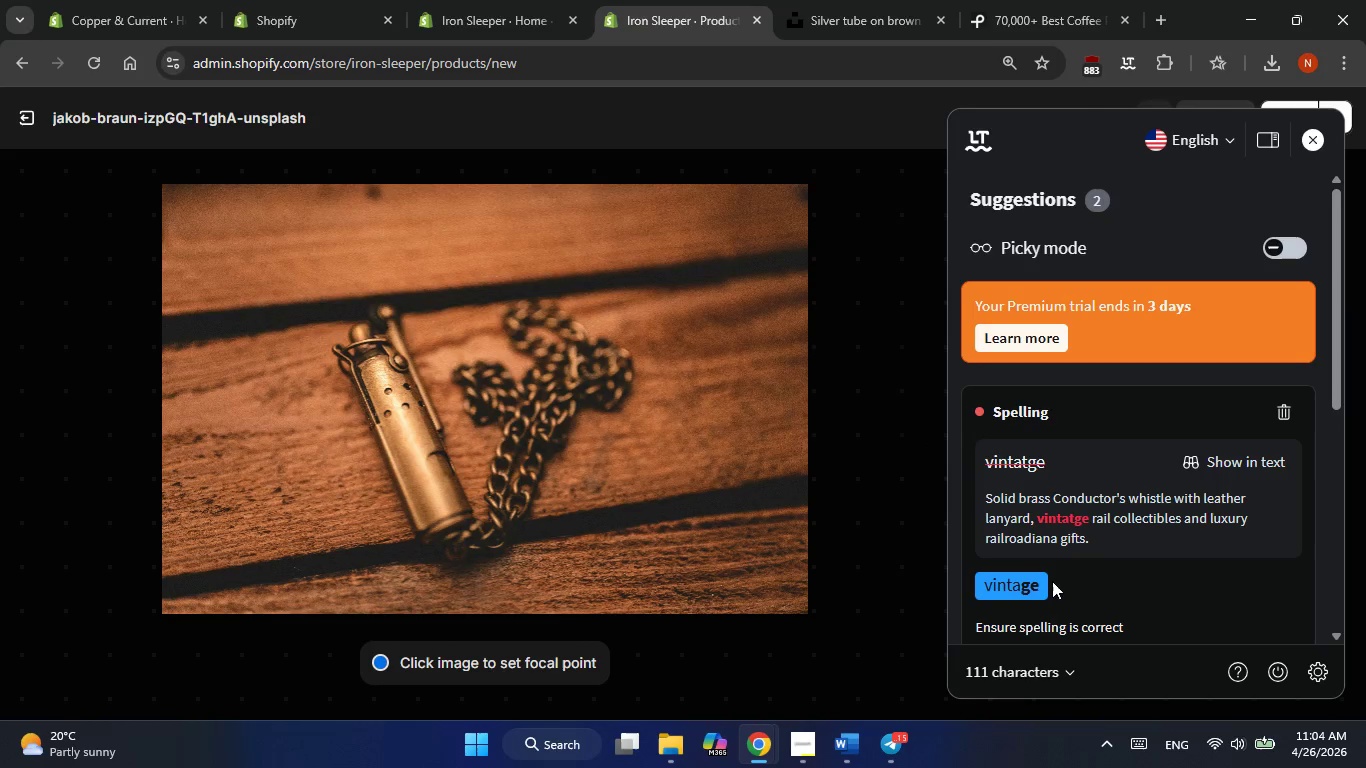 
left_click([1025, 586])
 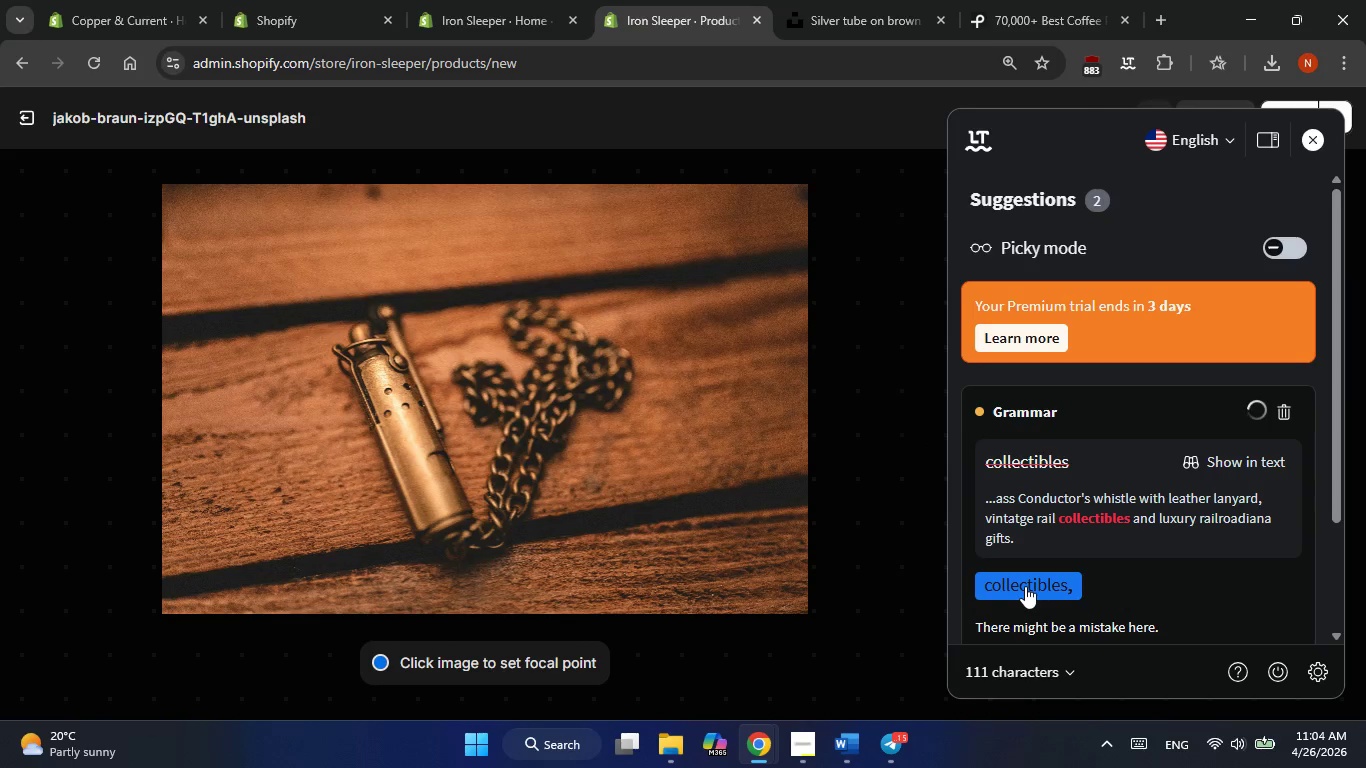 
left_click([1025, 586])
 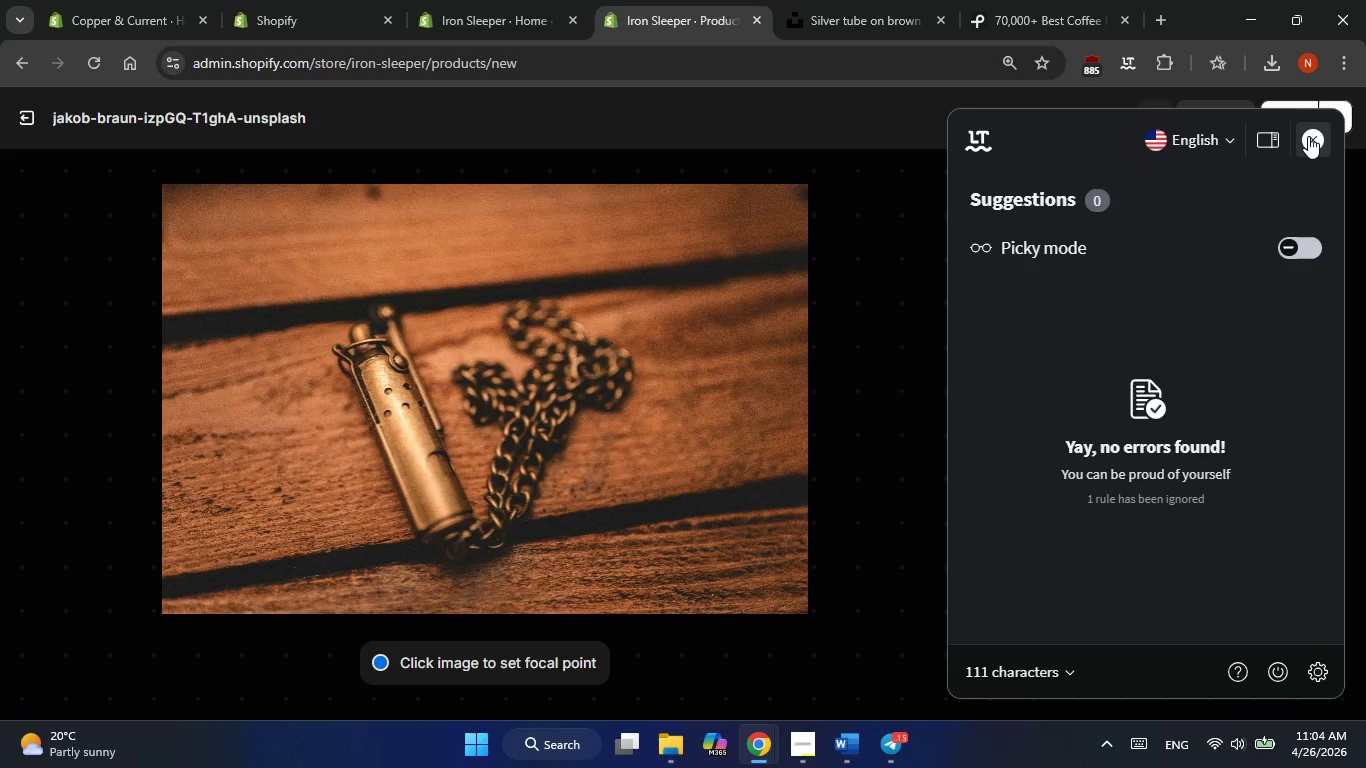 
wait(5.11)
 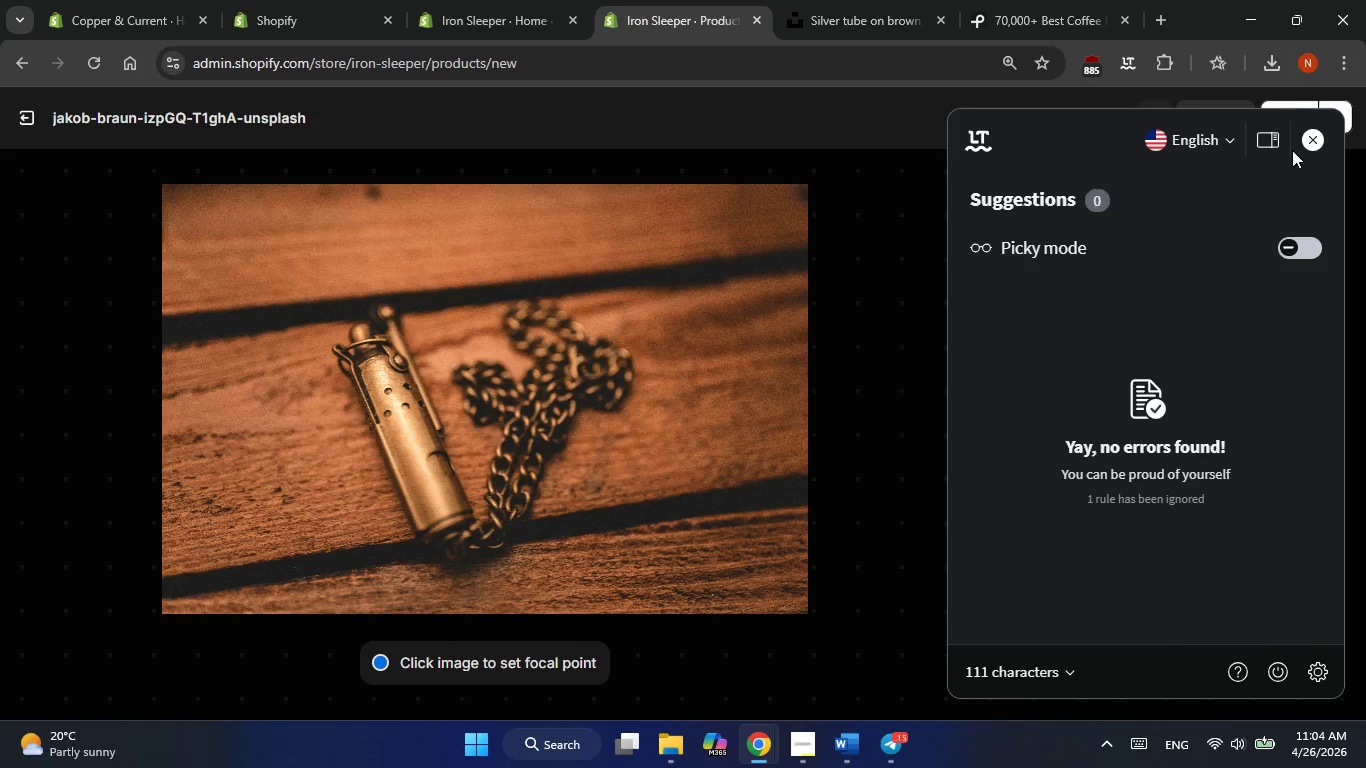 
left_click([1308, 136])
 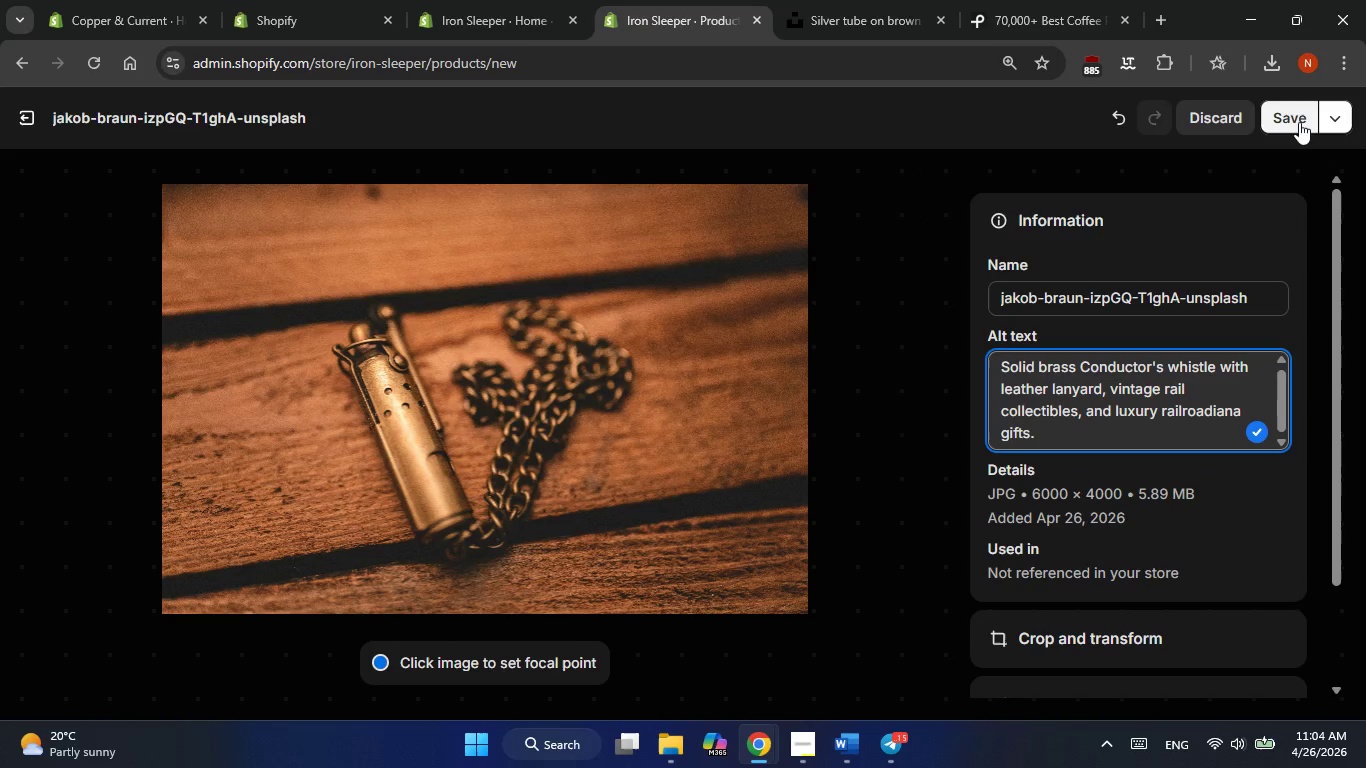 
left_click([1296, 117])
 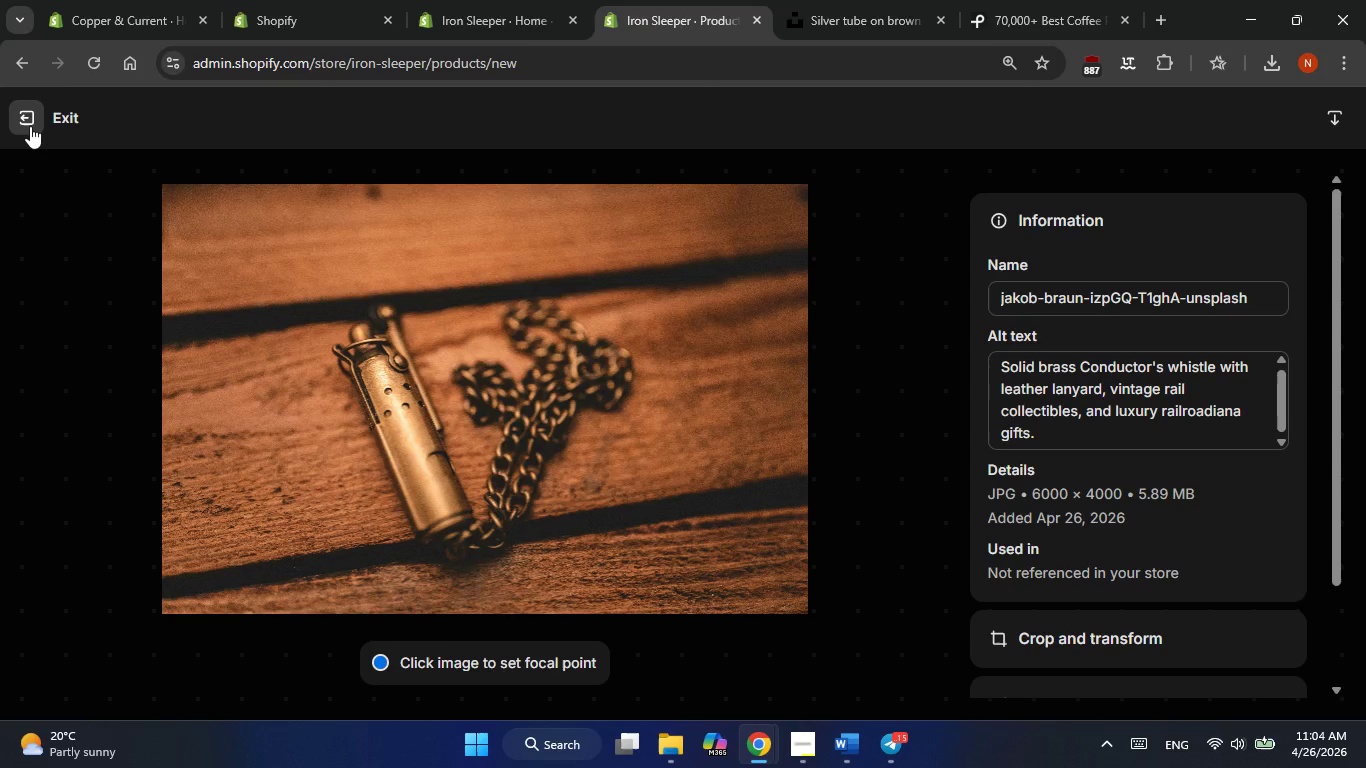 
wait(5.41)
 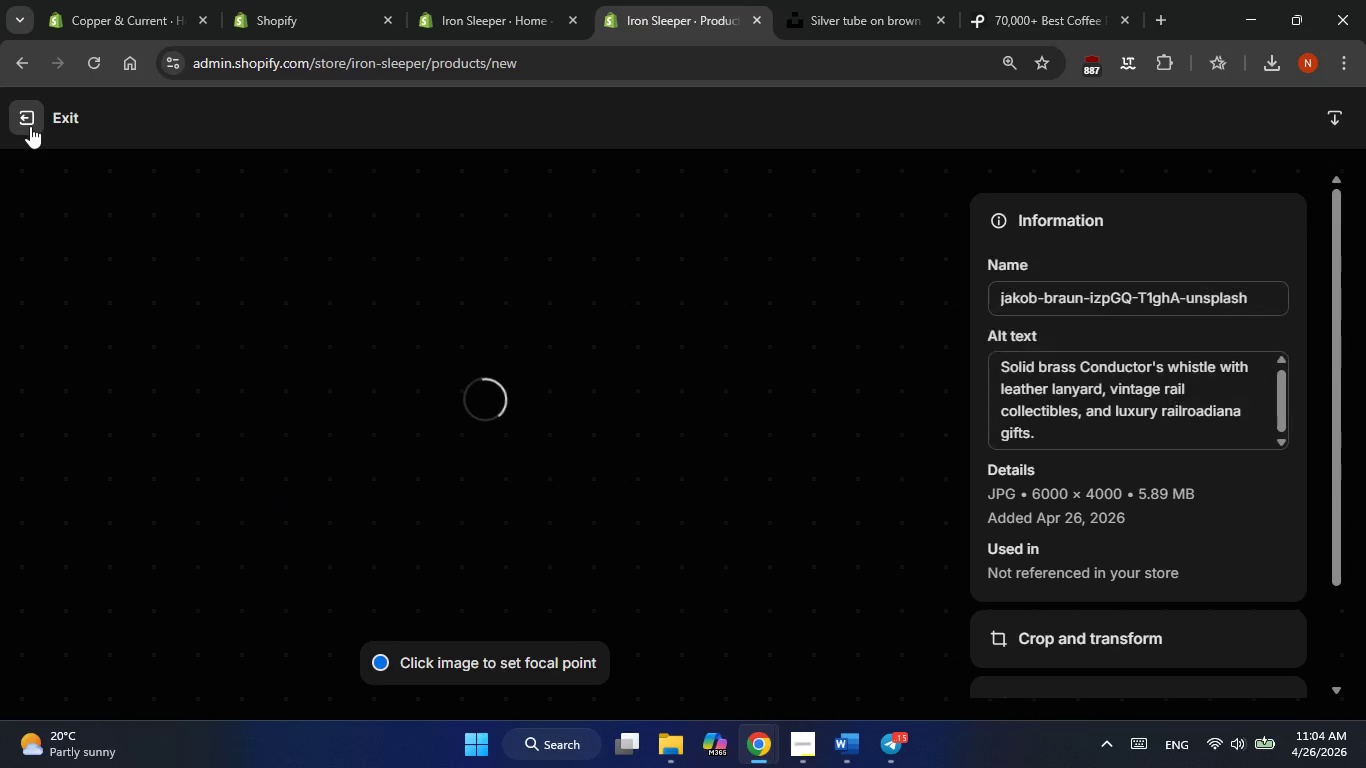 
left_click([30, 126])
 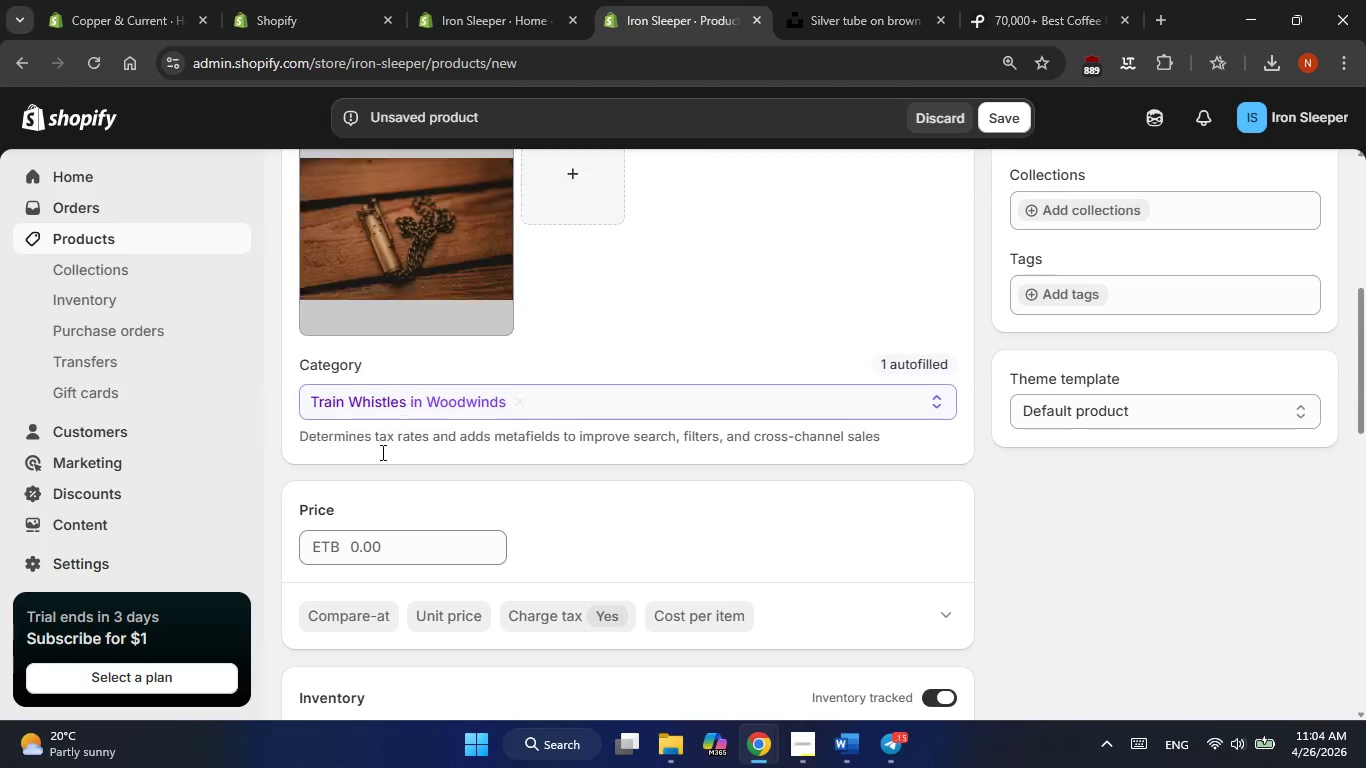 
left_click([381, 553])
 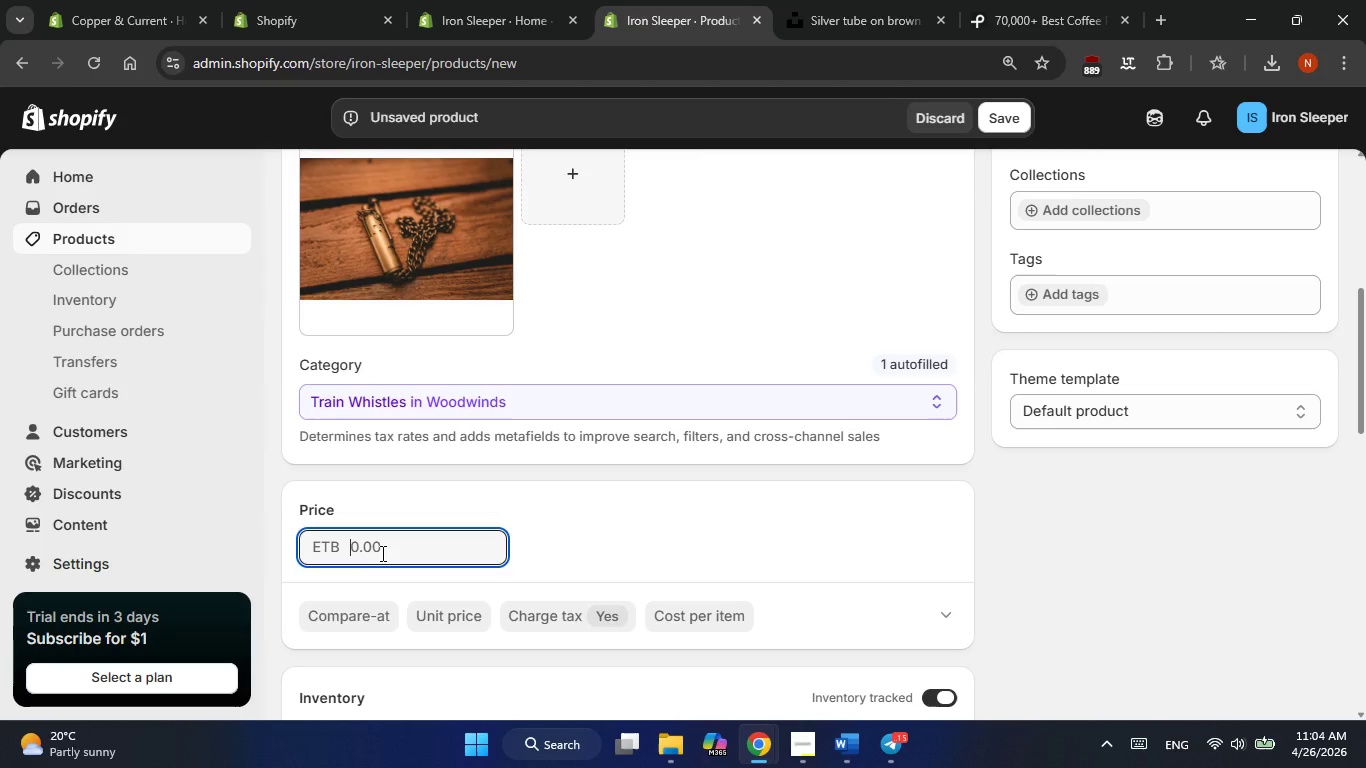 
key(Numpad4)
 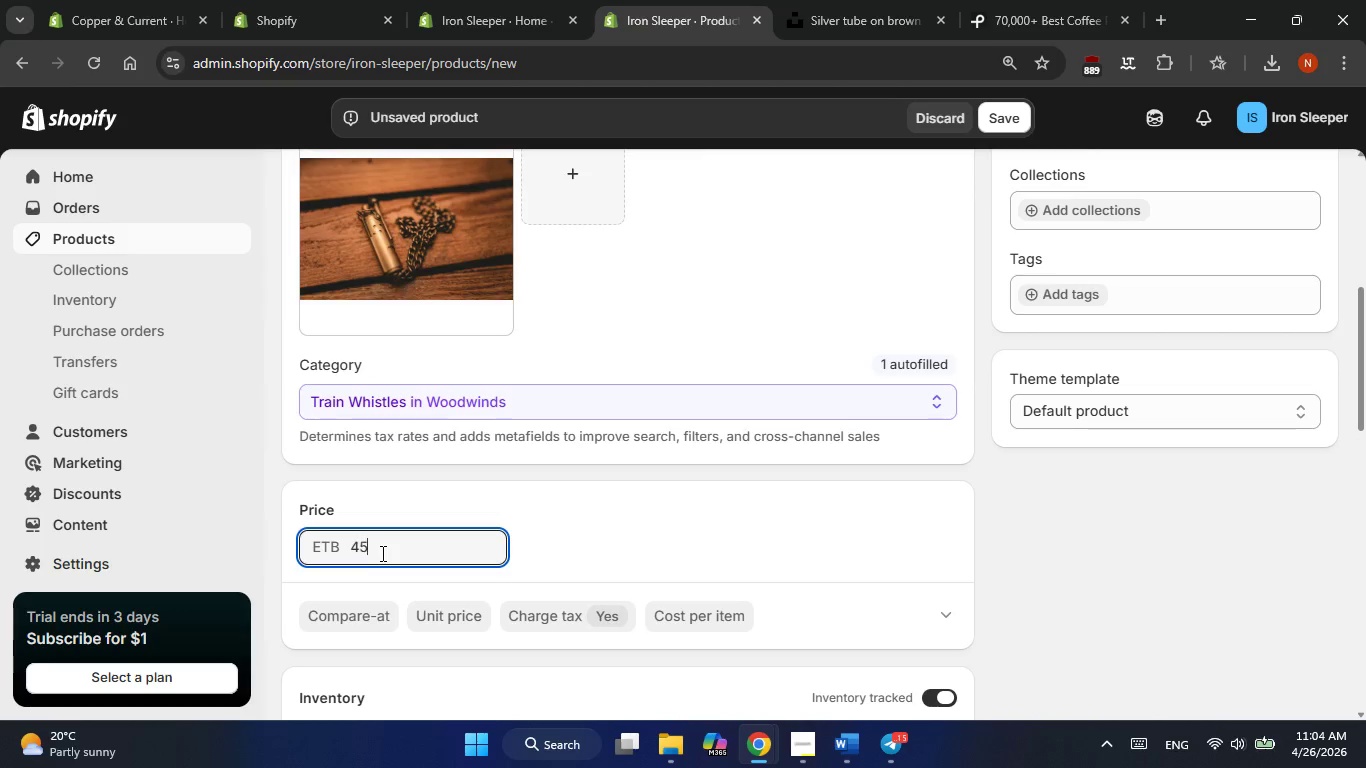 
key(Numpad5)
 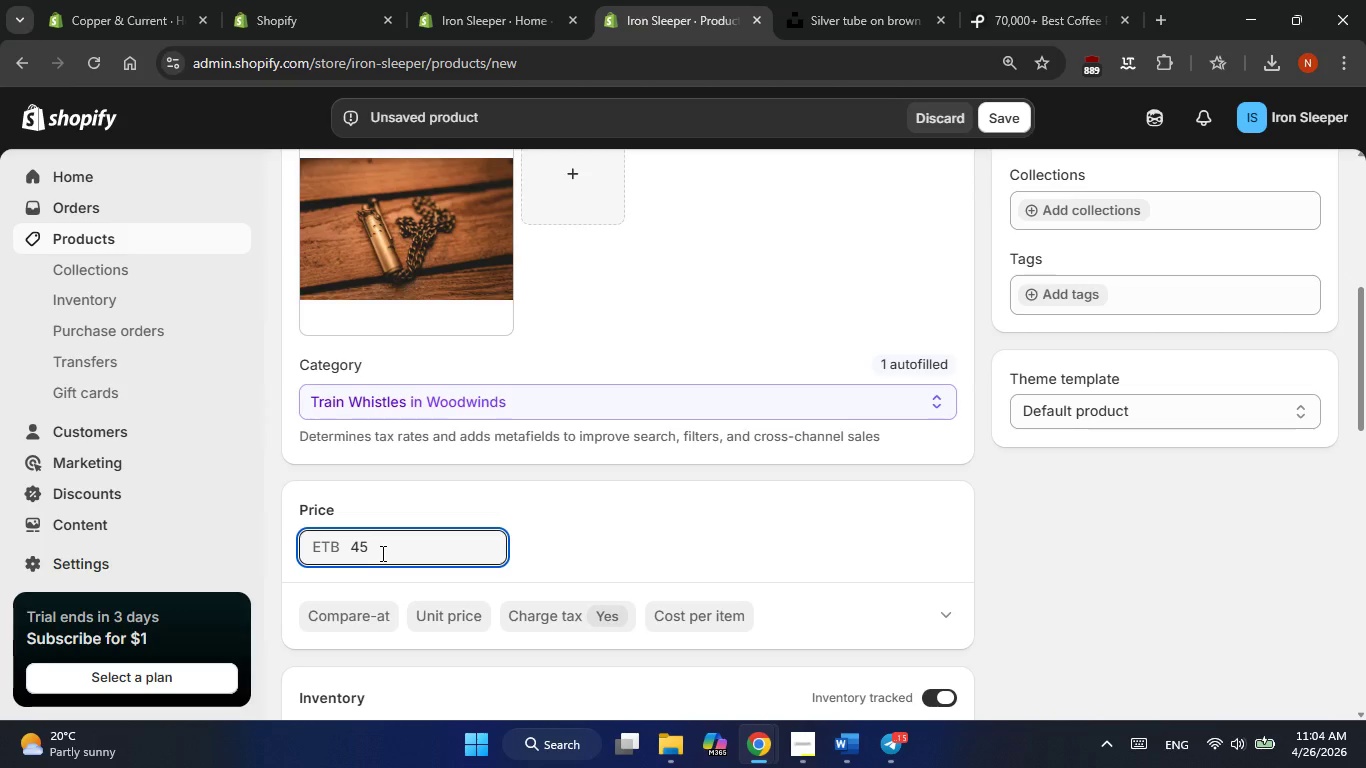 
wait(6.84)
 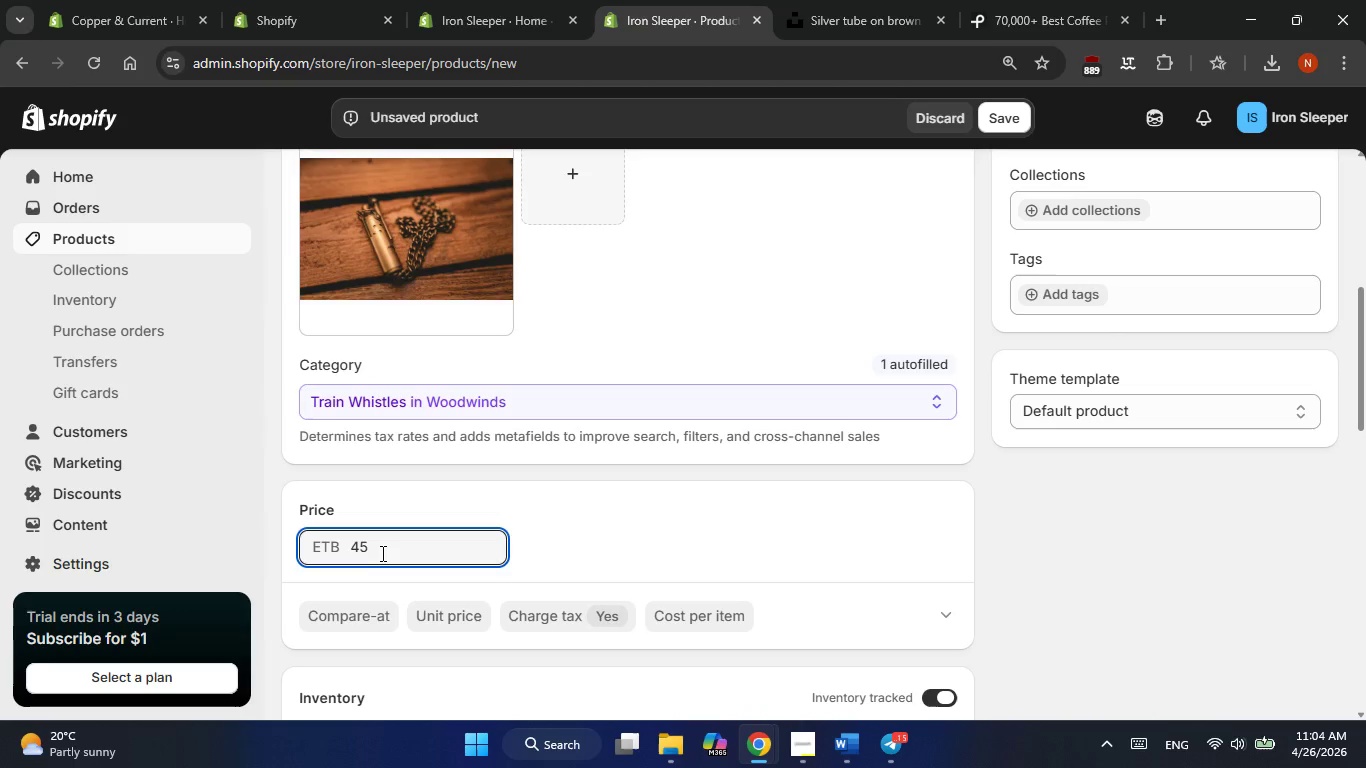 
left_click([803, 740])